 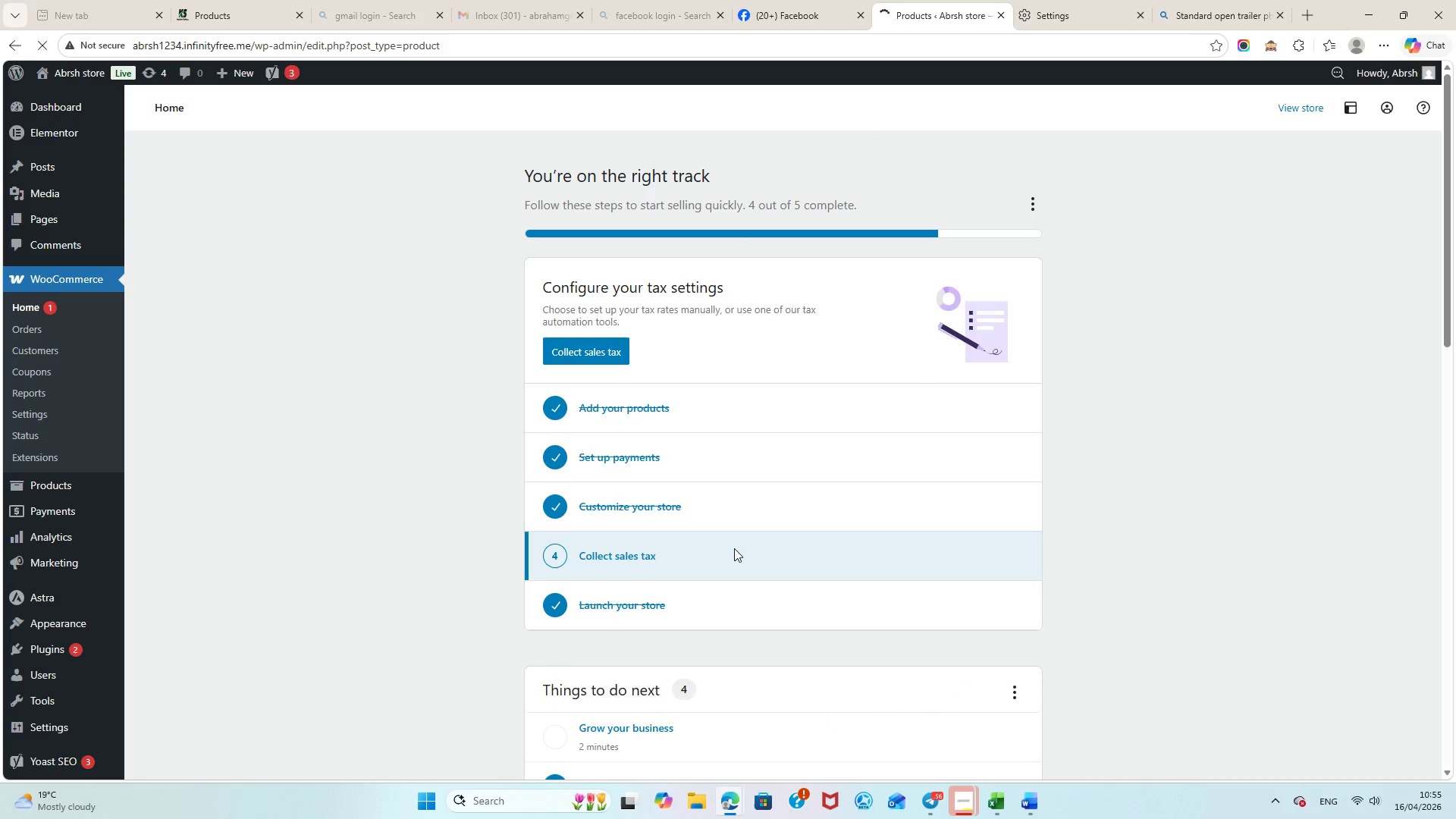 
scroll: coordinate [821, 463], scroll_direction: down, amount: 1.0
 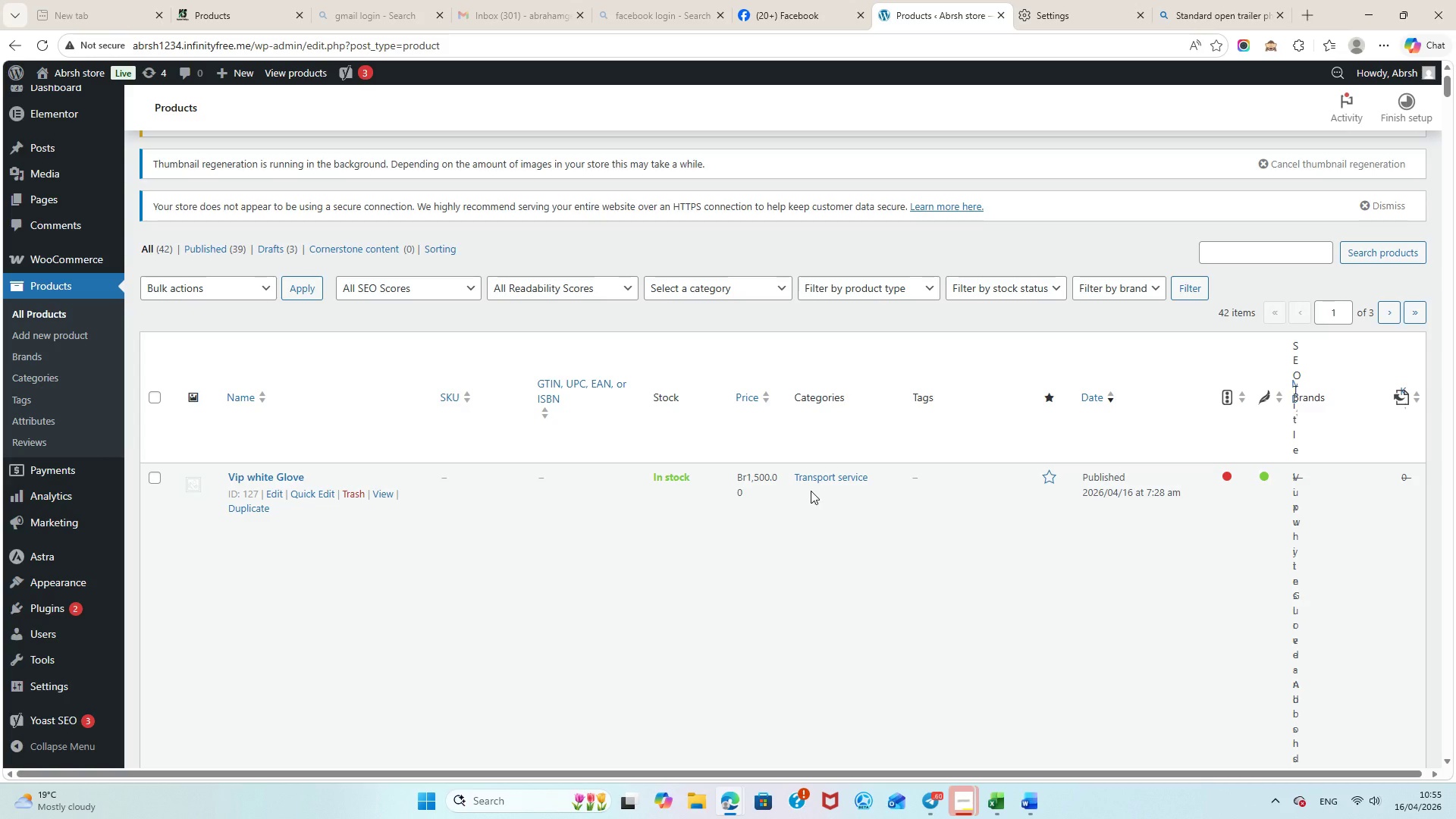 
wait(23.2)
 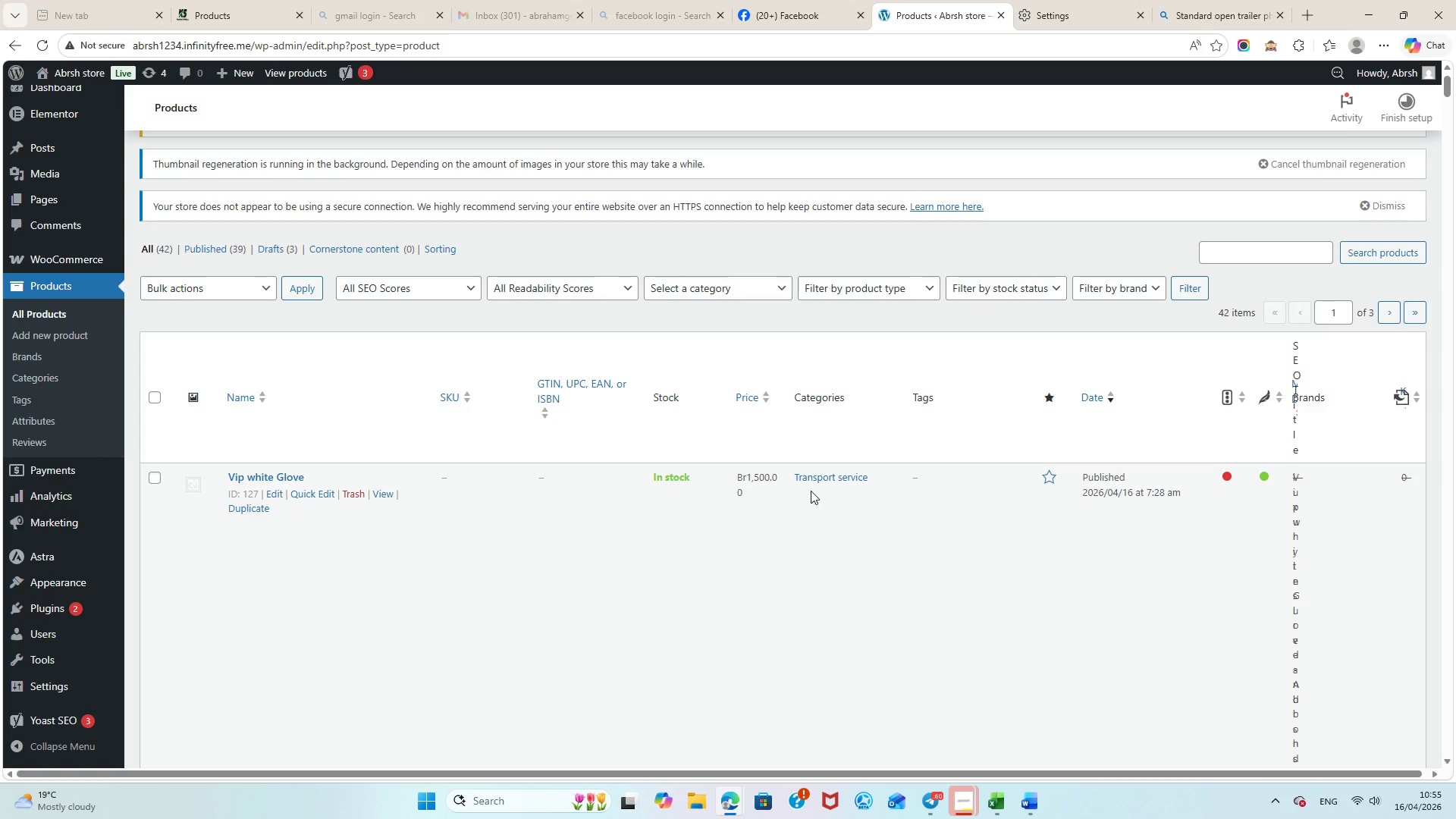 
left_click([160, 474])
 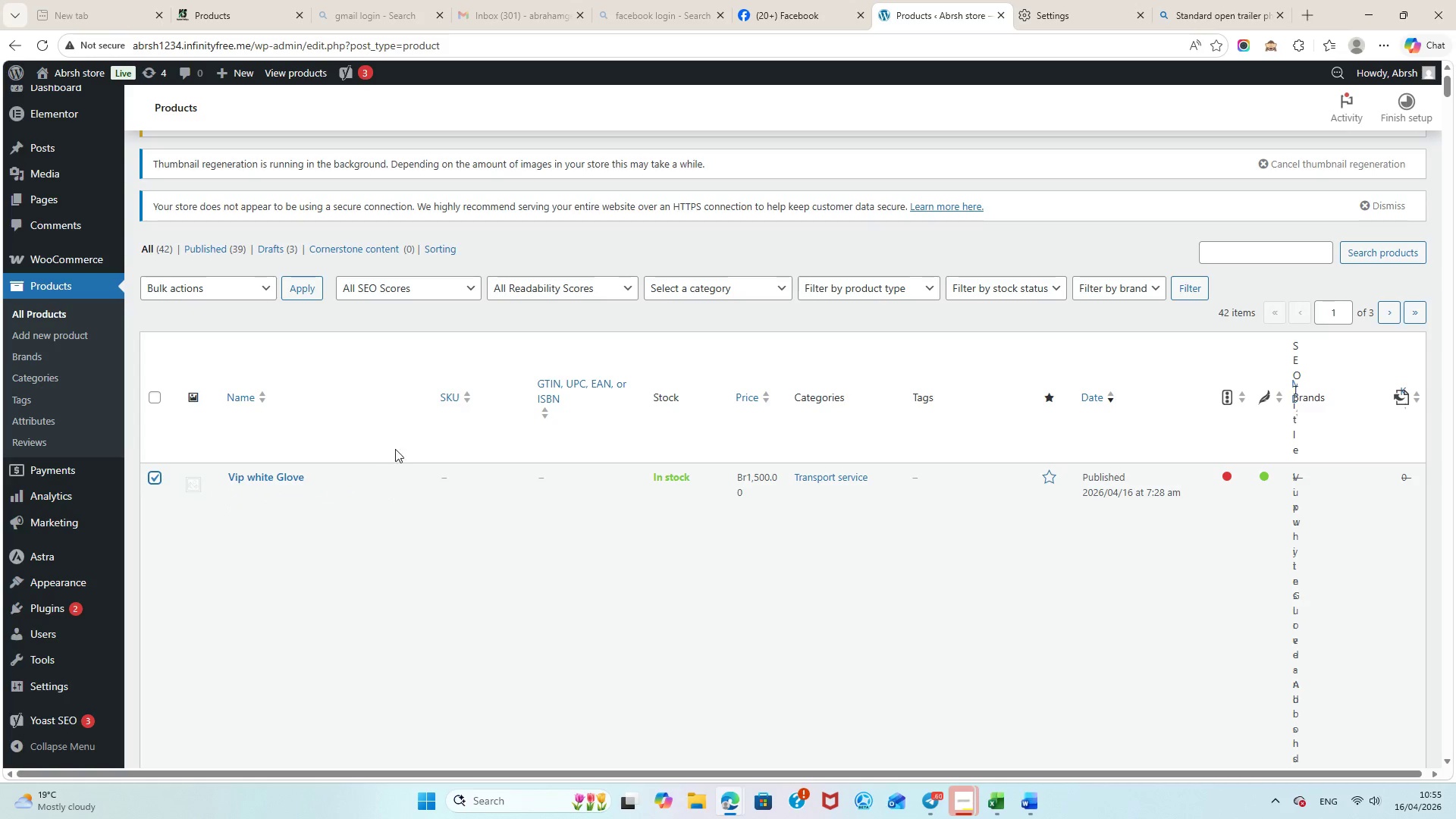 
scroll: coordinate [493, 447], scroll_direction: down, amount: 24.0
 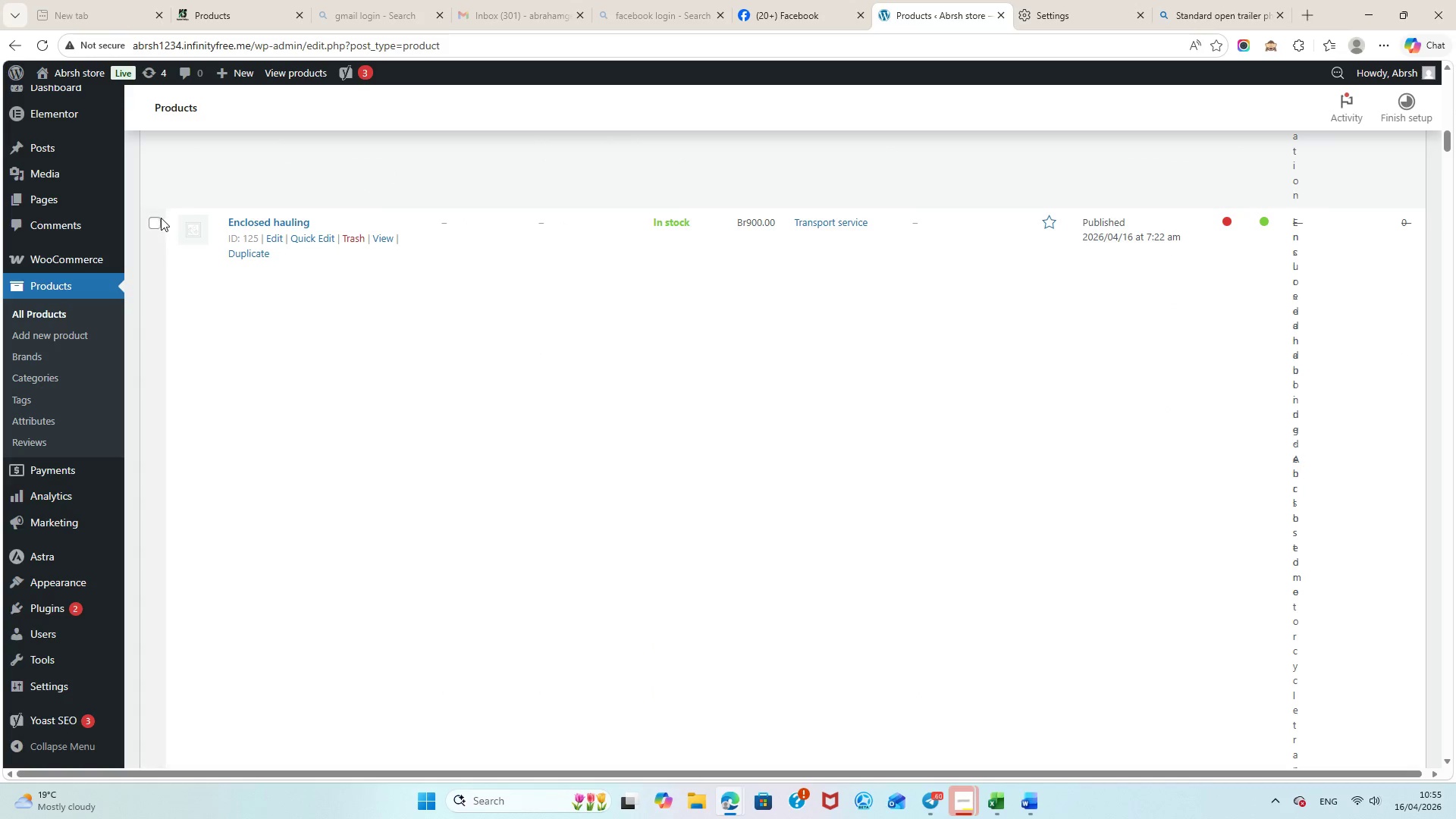 
left_click([152, 222])
 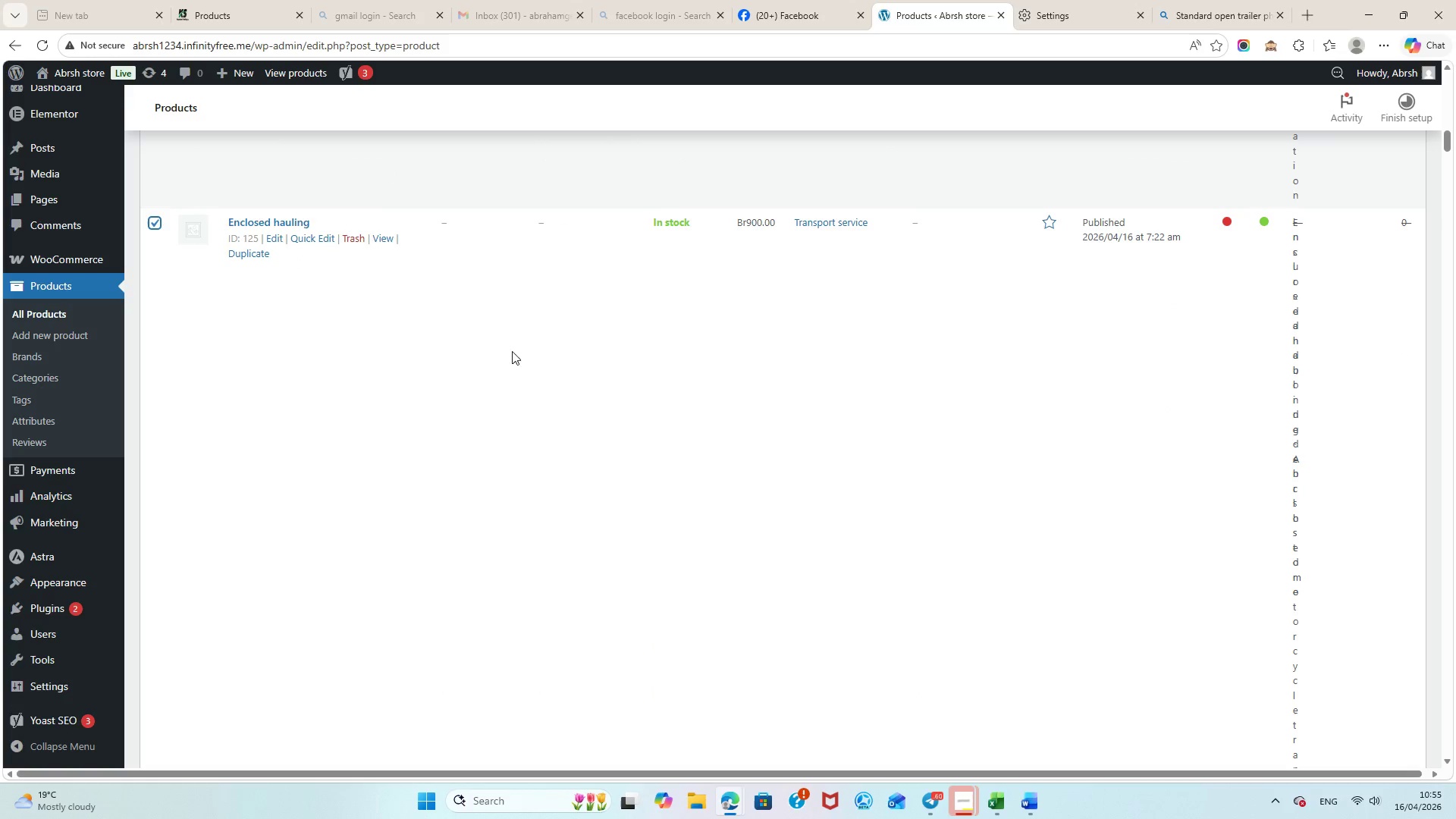 
scroll: coordinate [595, 387], scroll_direction: down, amount: 17.0
 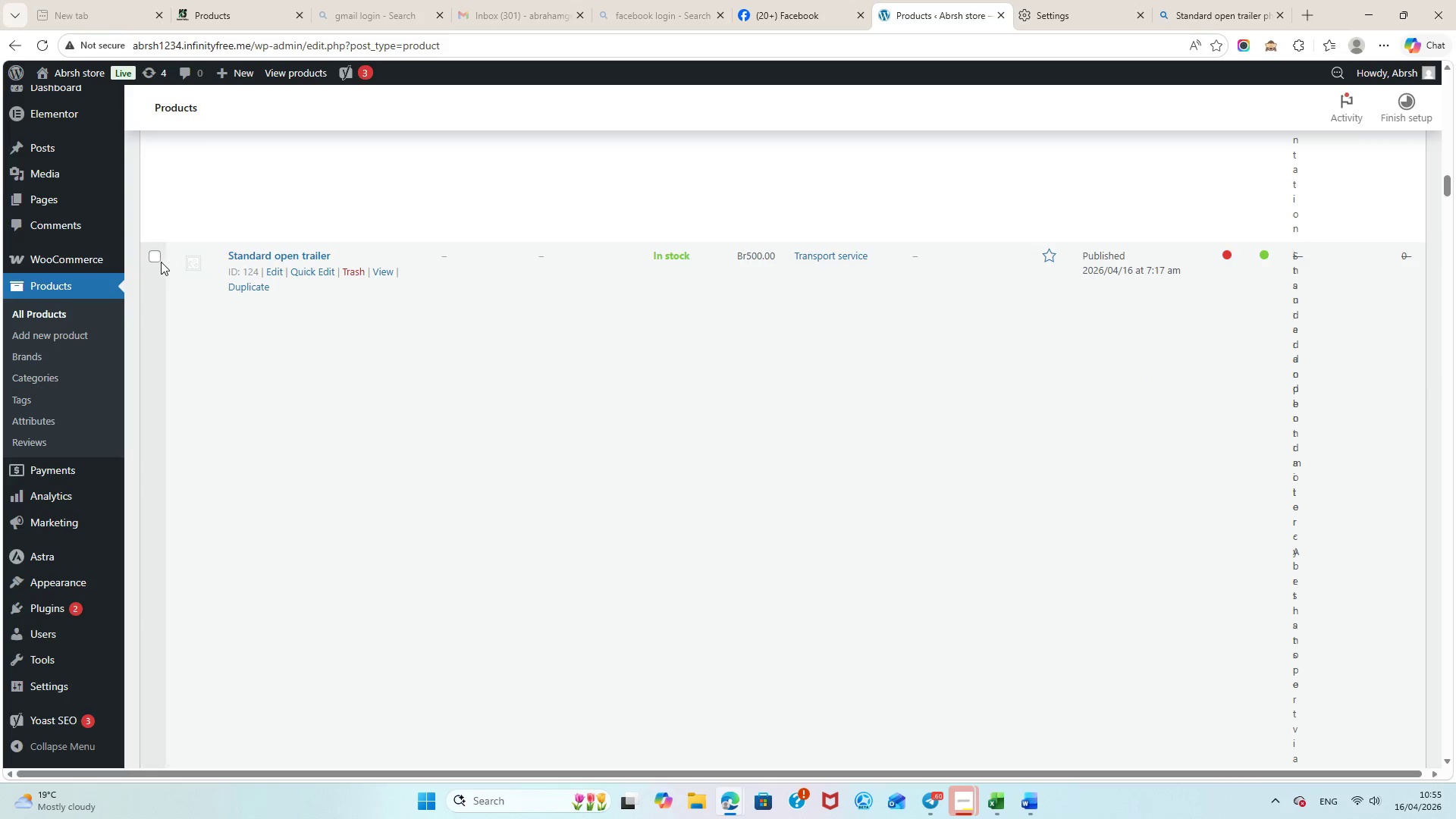 
left_click([155, 252])
 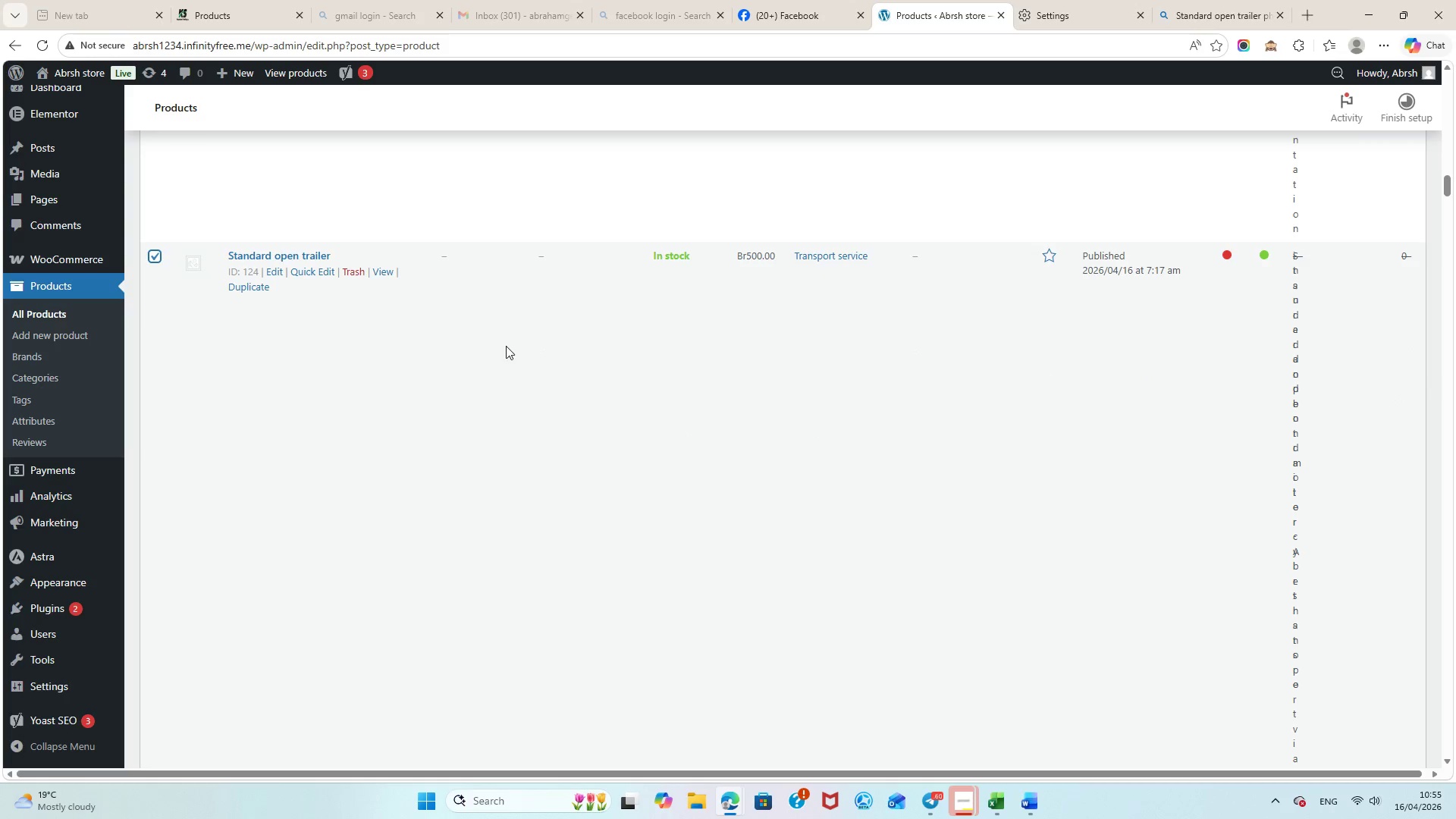 
scroll: coordinate [509, 351], scroll_direction: down, amount: 17.0
 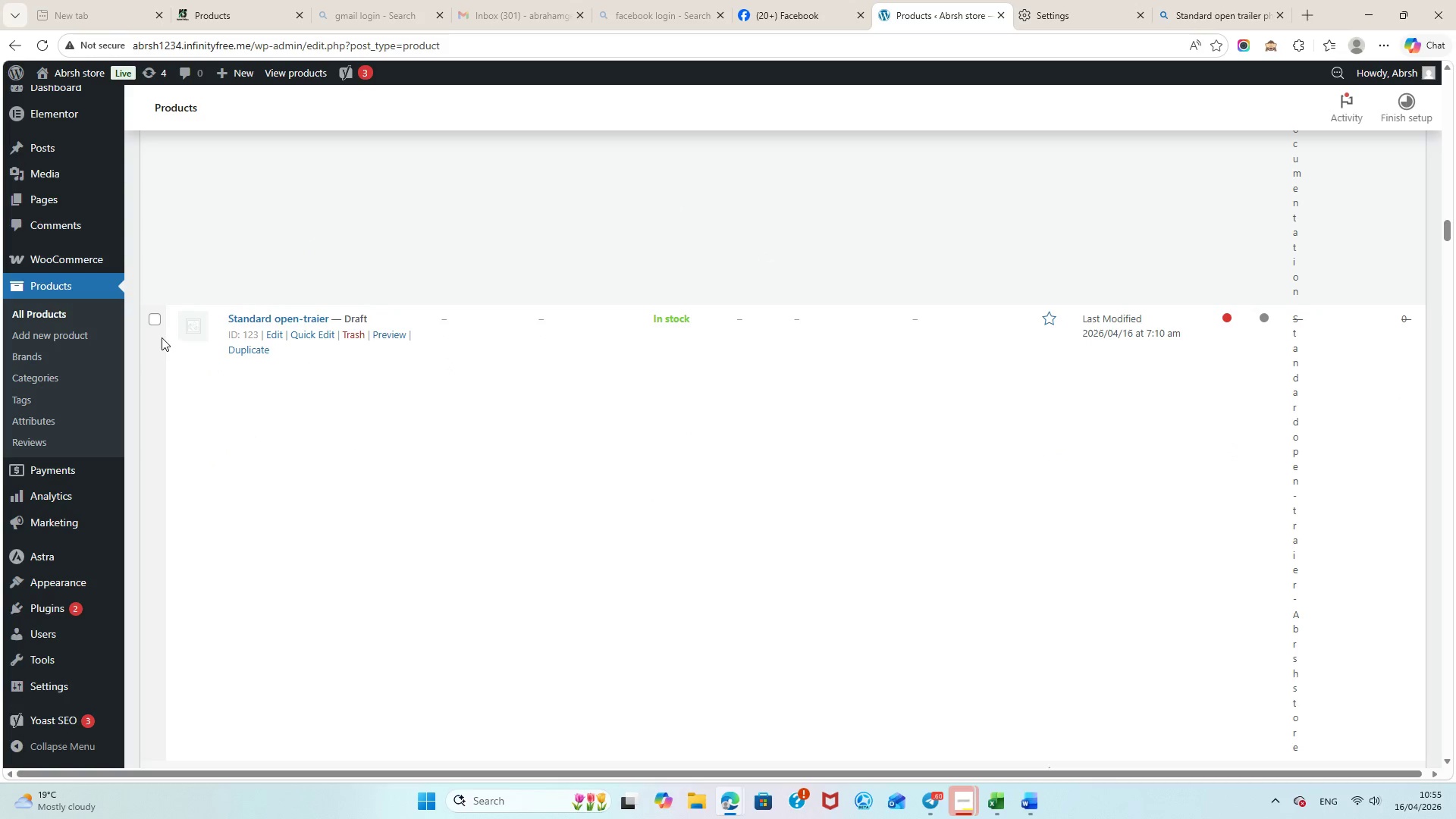 
left_click([153, 318])
 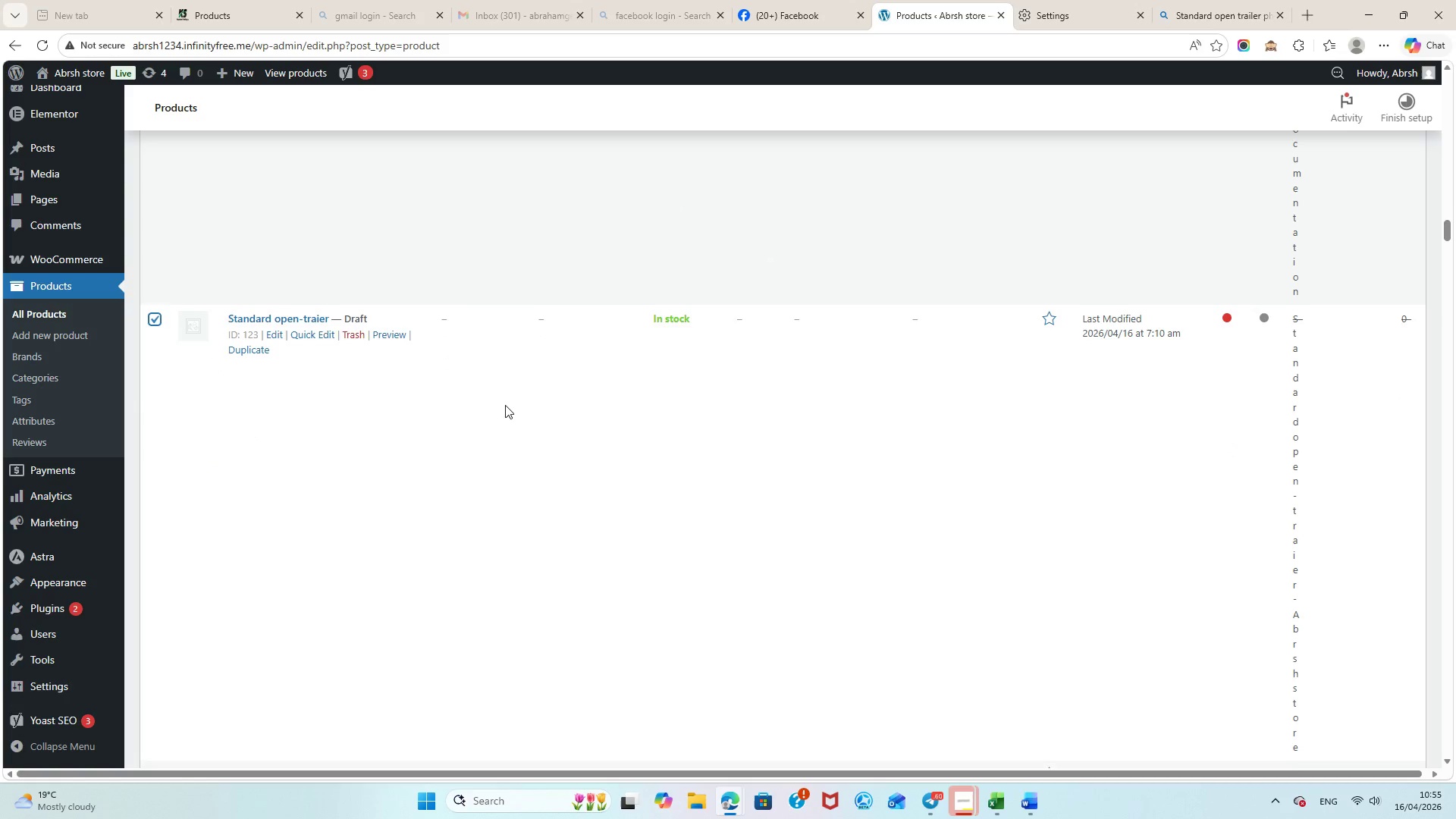 
scroll: coordinate [509, 406], scroll_direction: down, amount: 5.0
 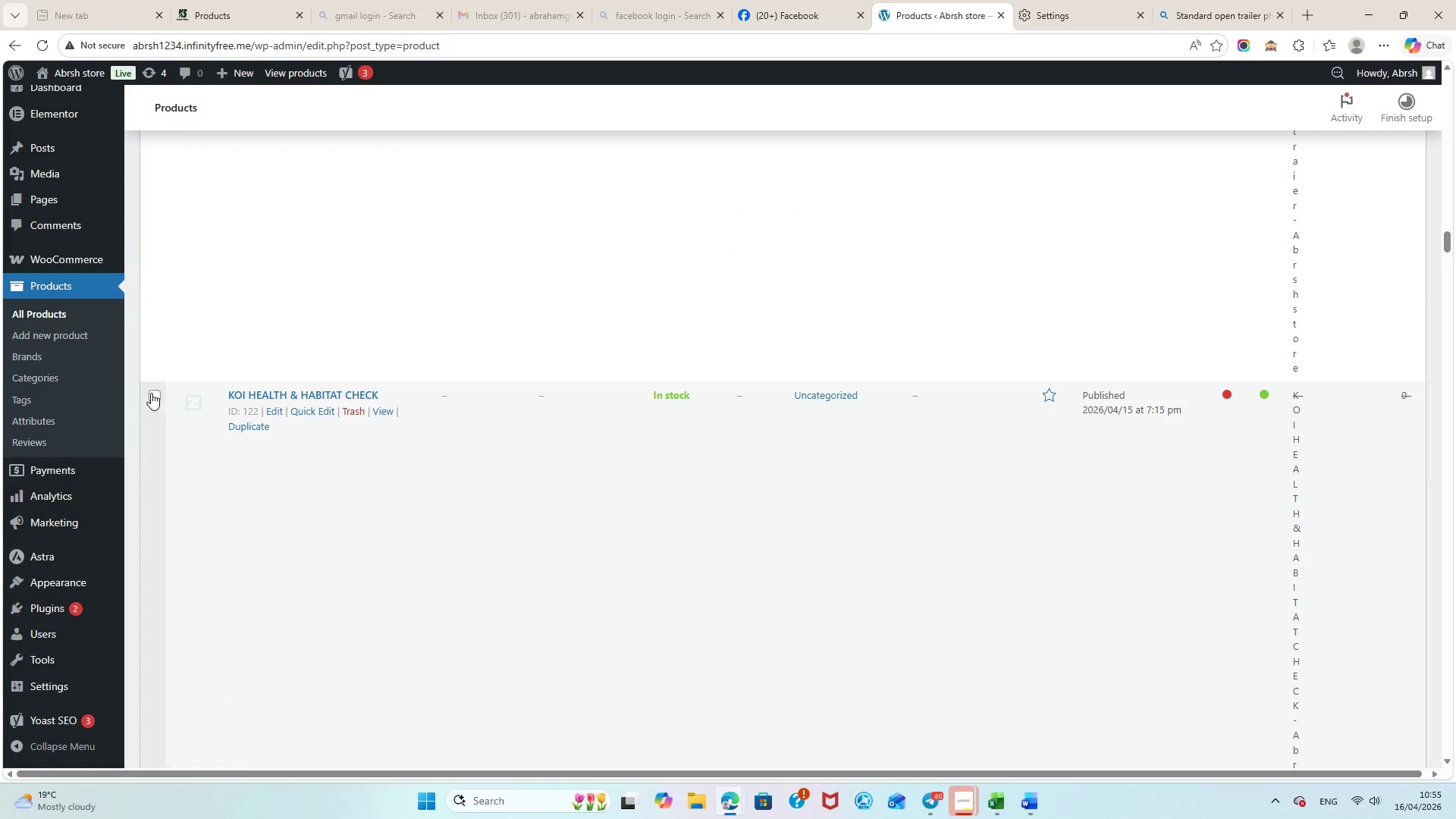 
left_click([151, 393])
 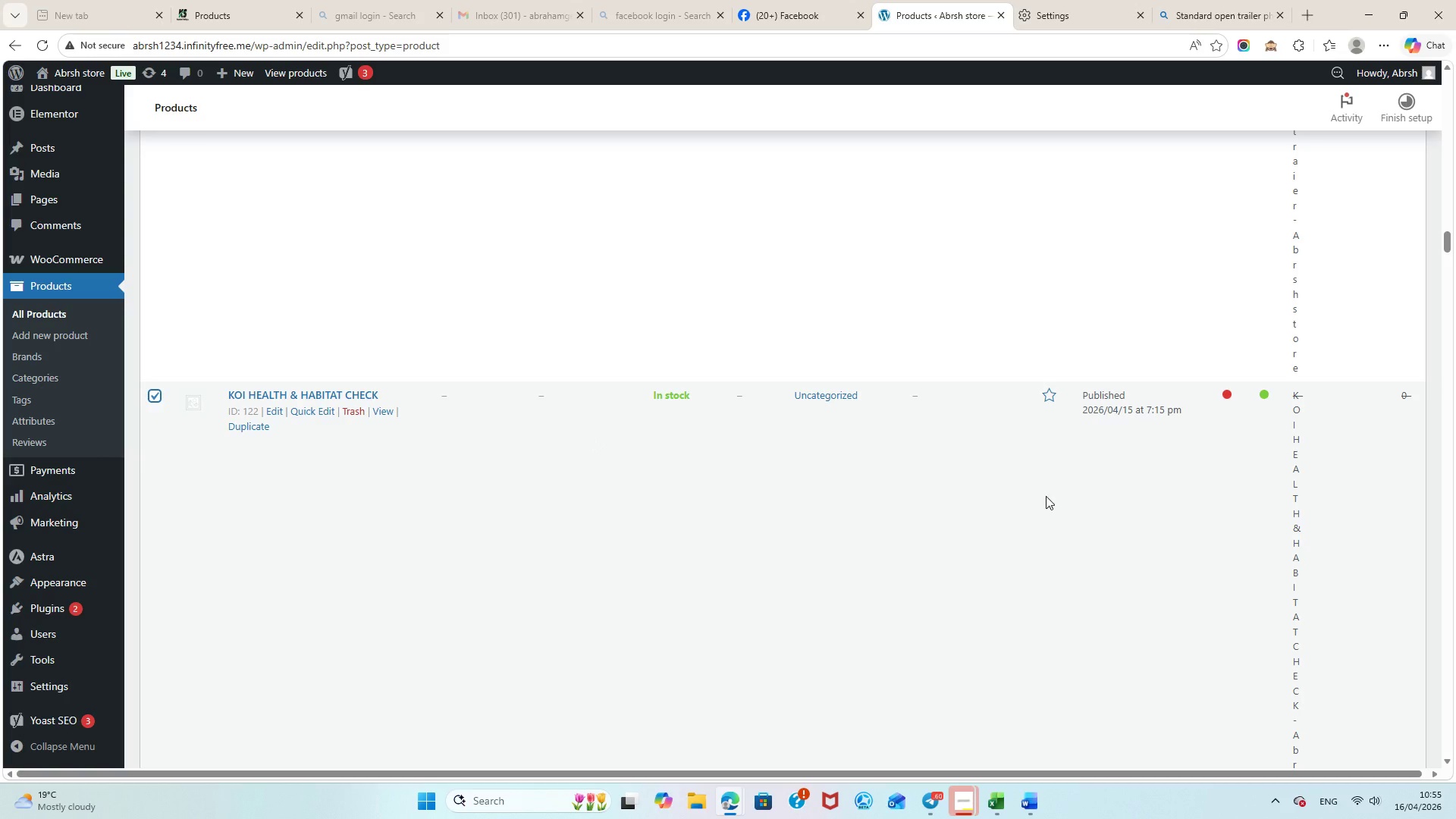 
scroll: coordinate [1043, 496], scroll_direction: up, amount: 80.0
 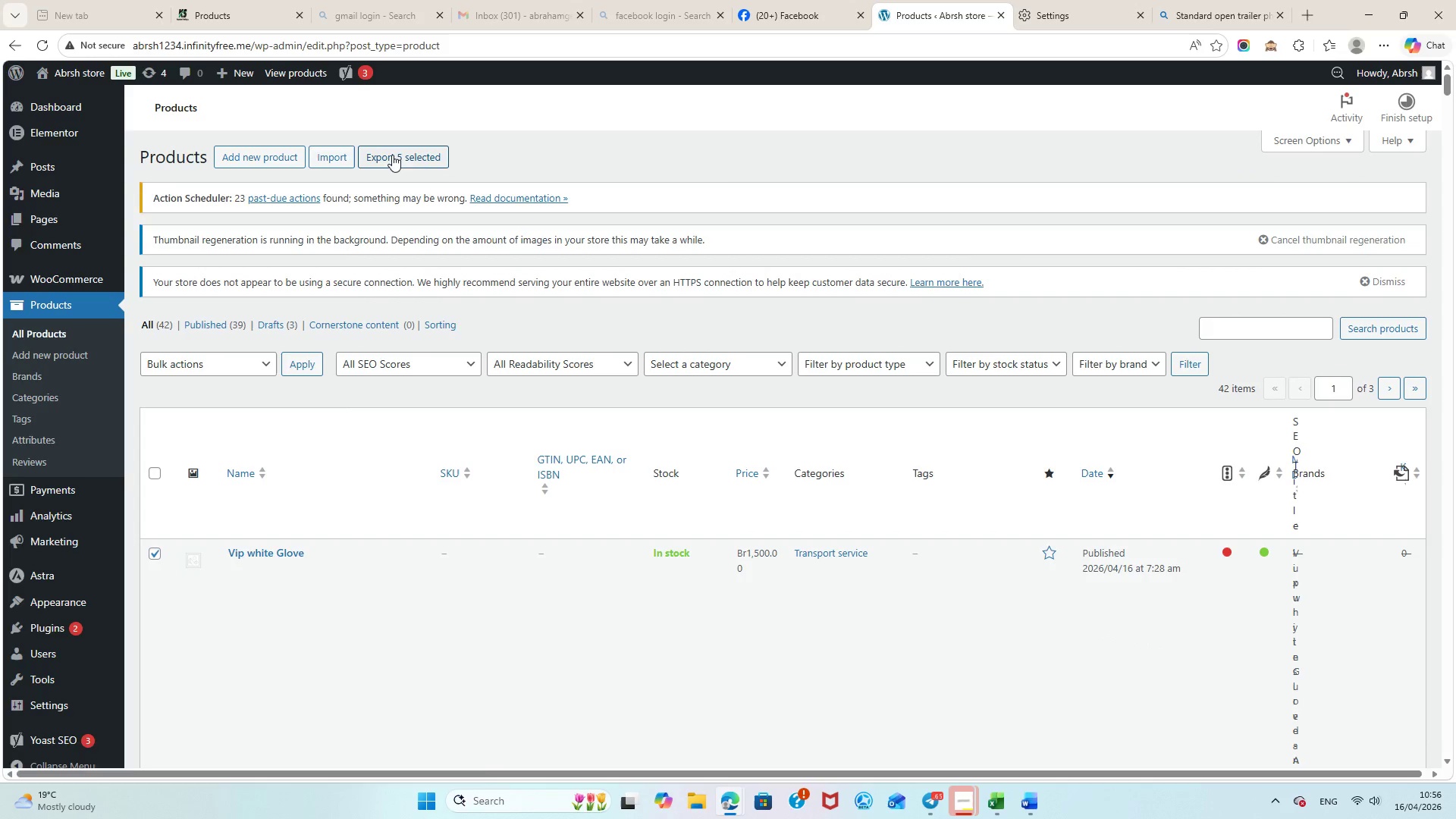 
left_click([402, 158])
 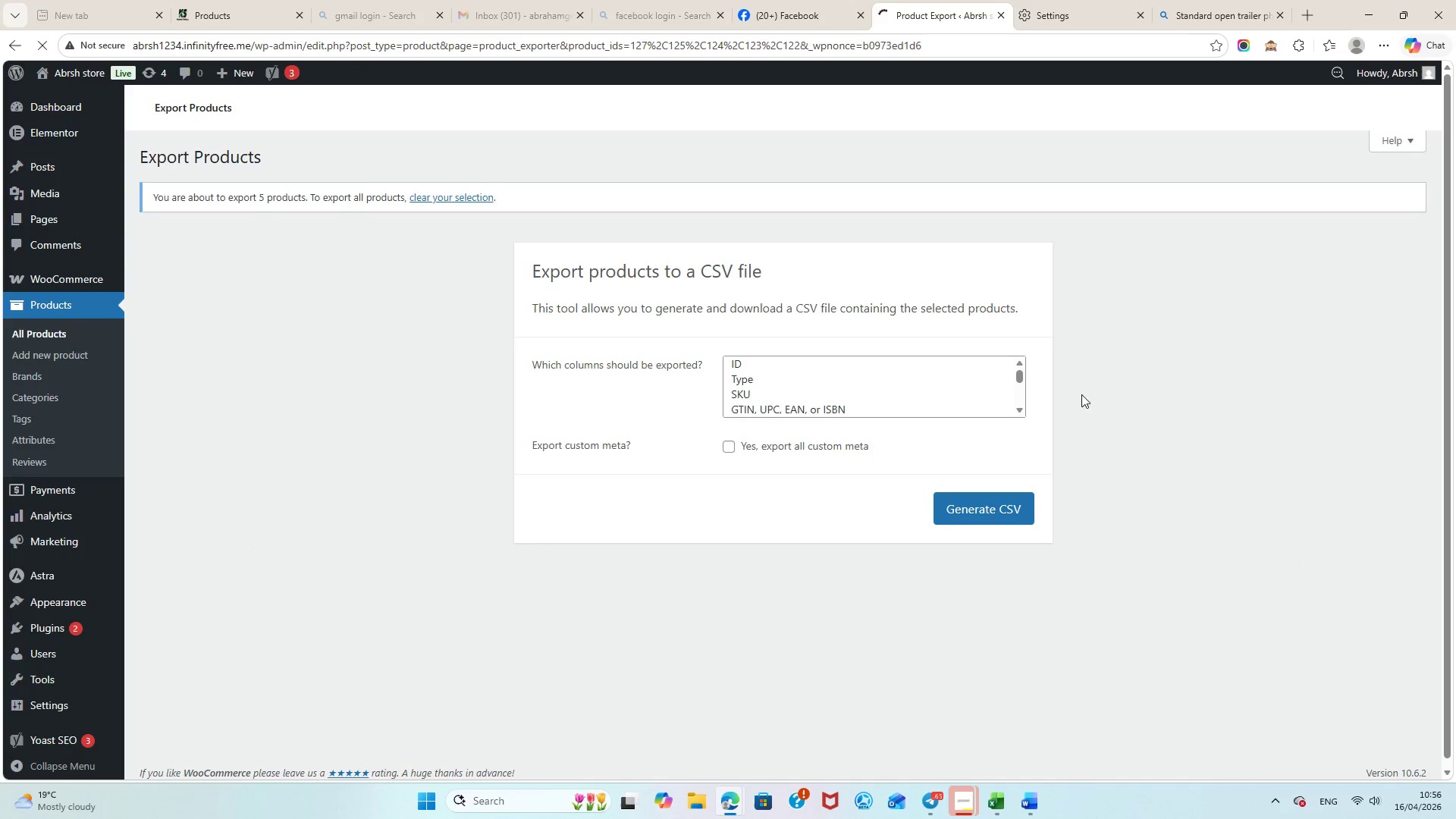 
wait(7.52)
 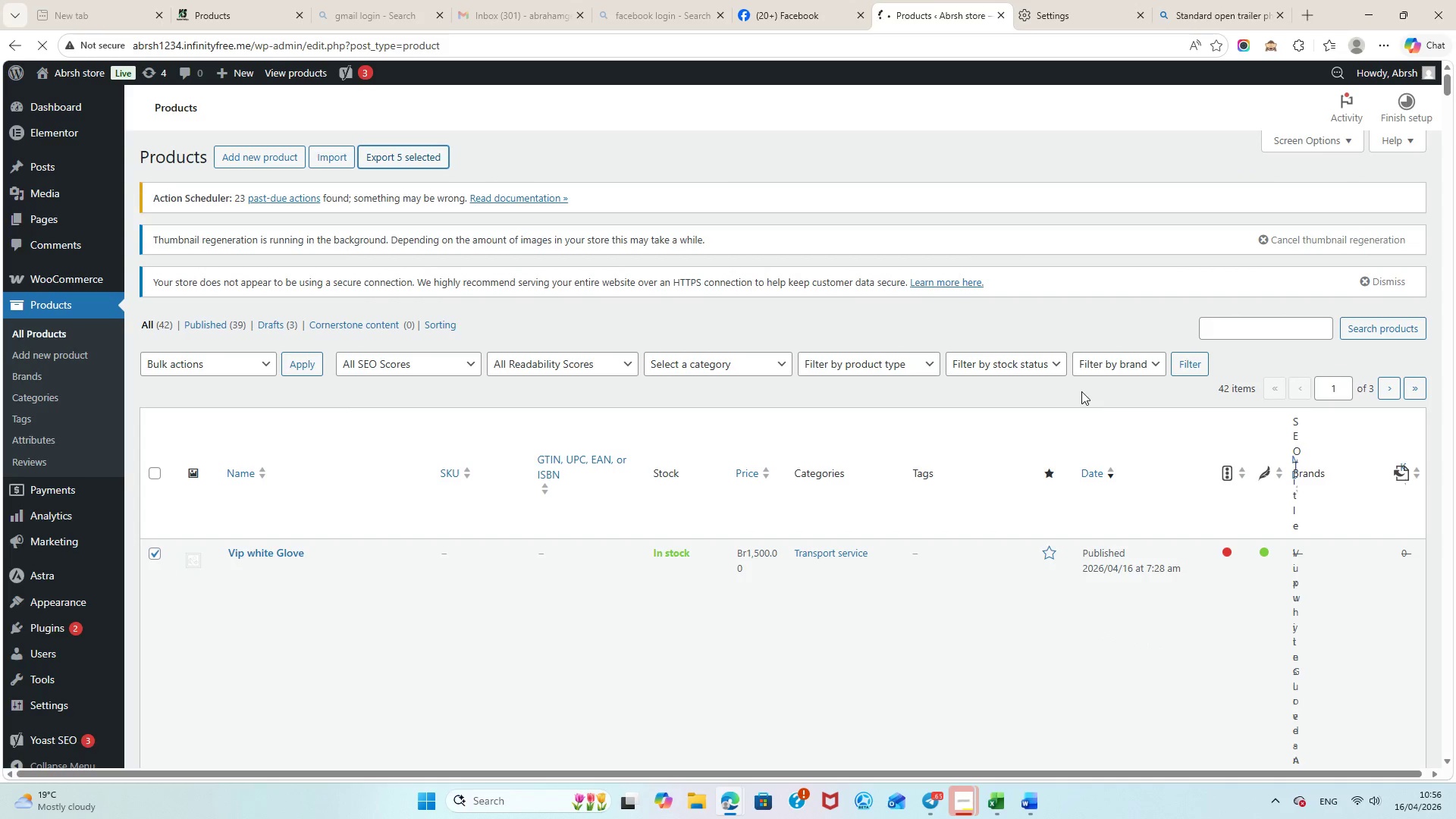 
left_click([729, 443])
 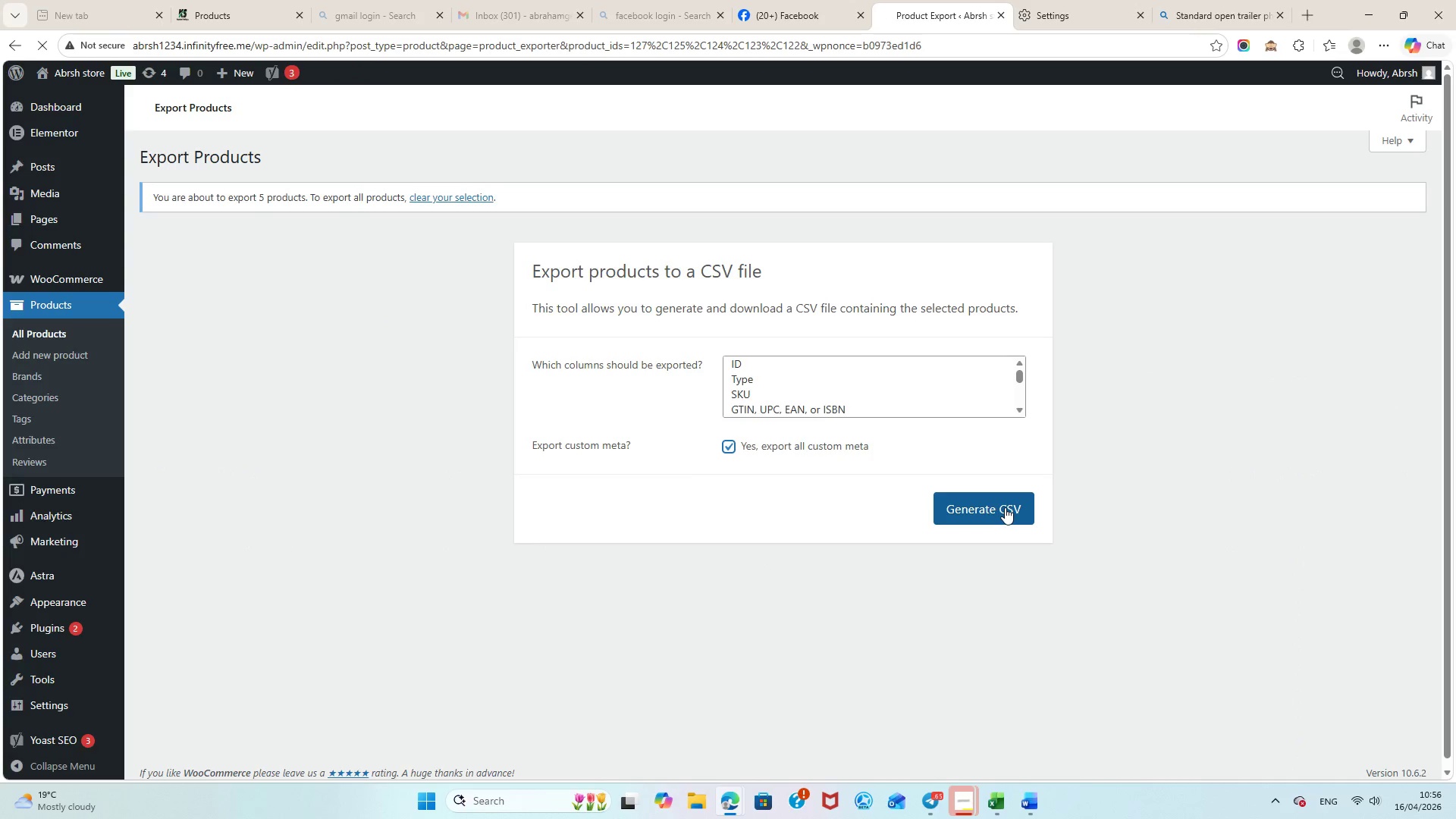 
left_click([1005, 507])
 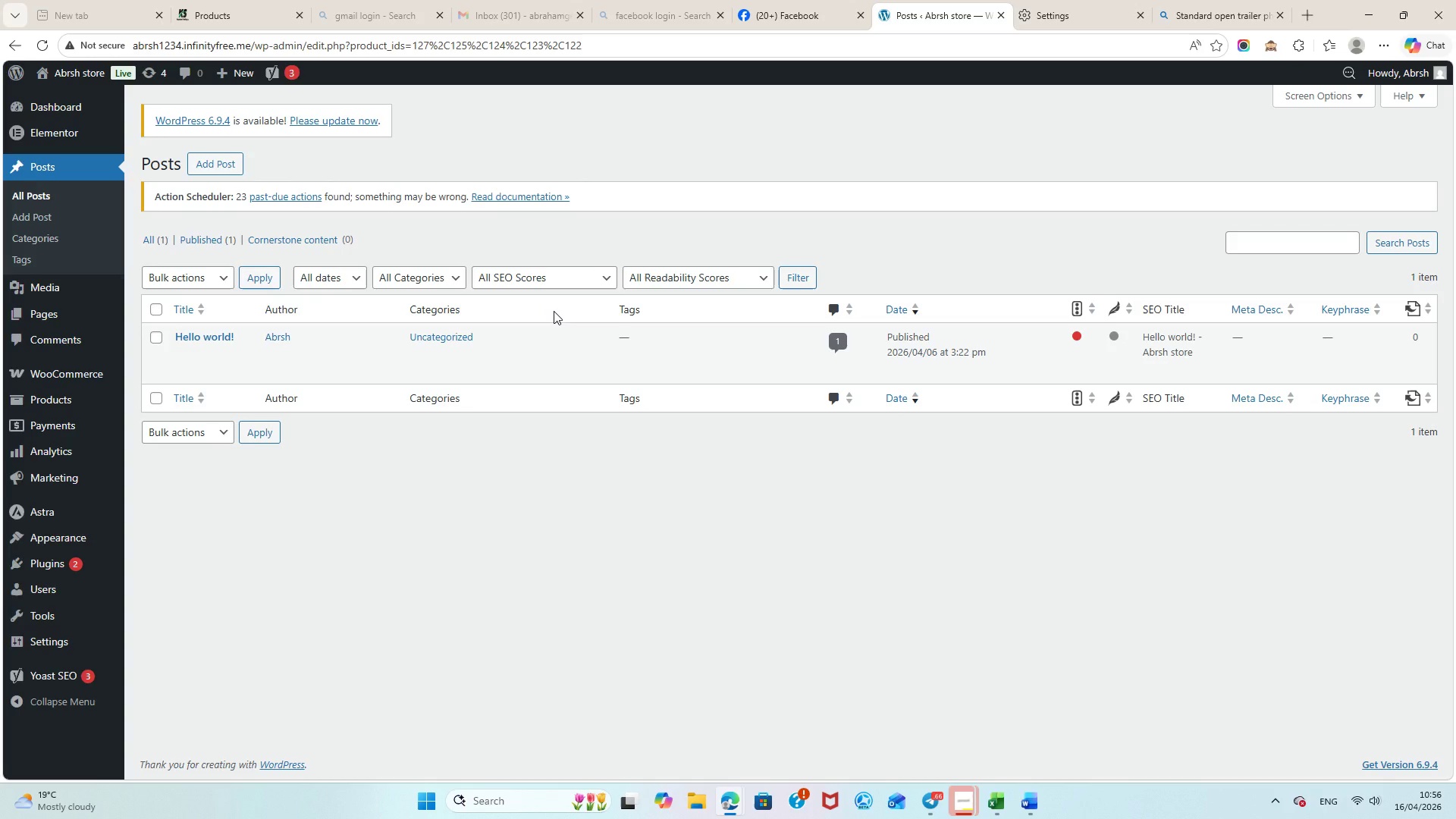 
wait(26.62)
 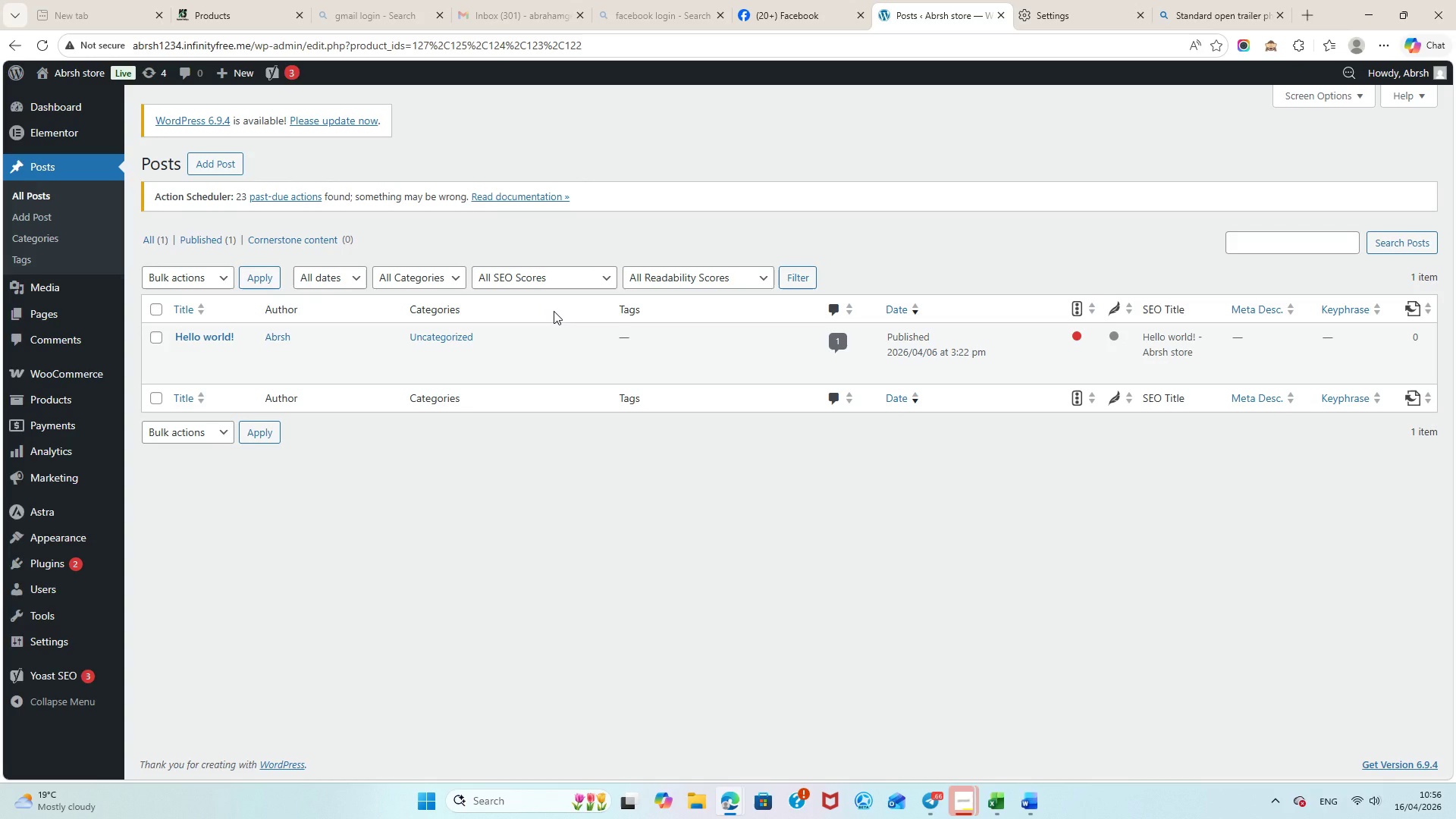 
left_click([74, 391])
 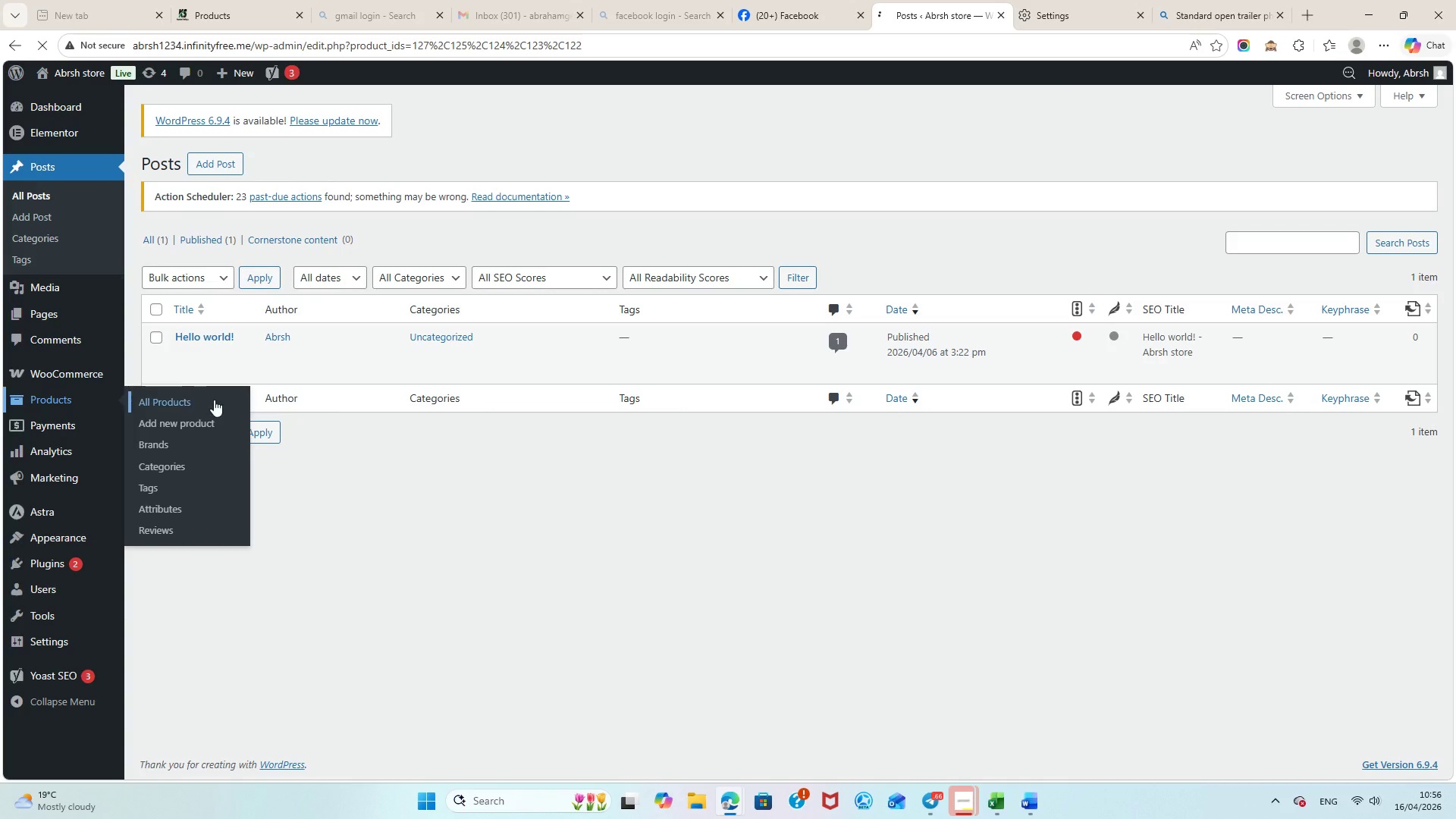 
left_click([214, 400])
 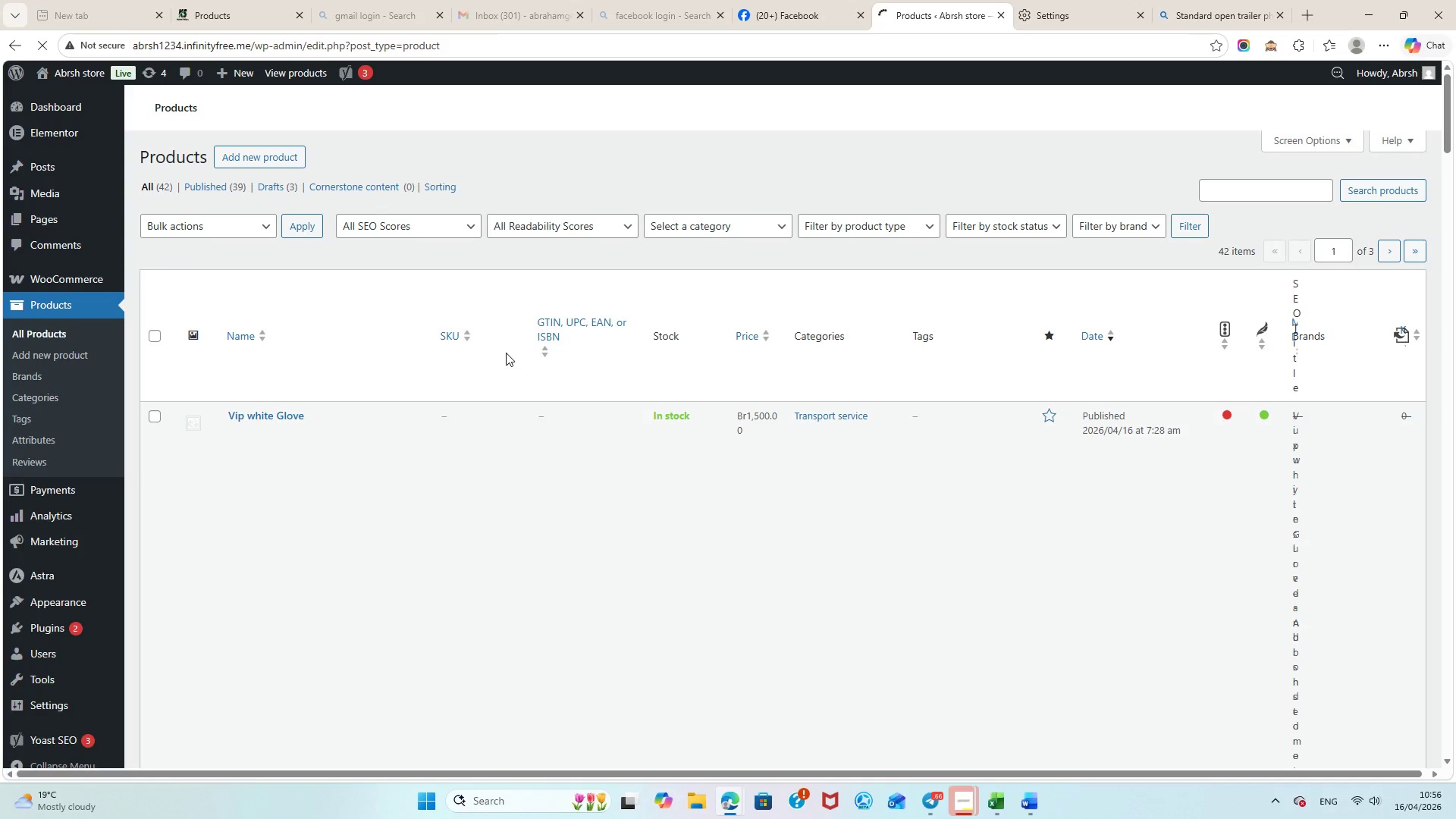 
wait(7.23)
 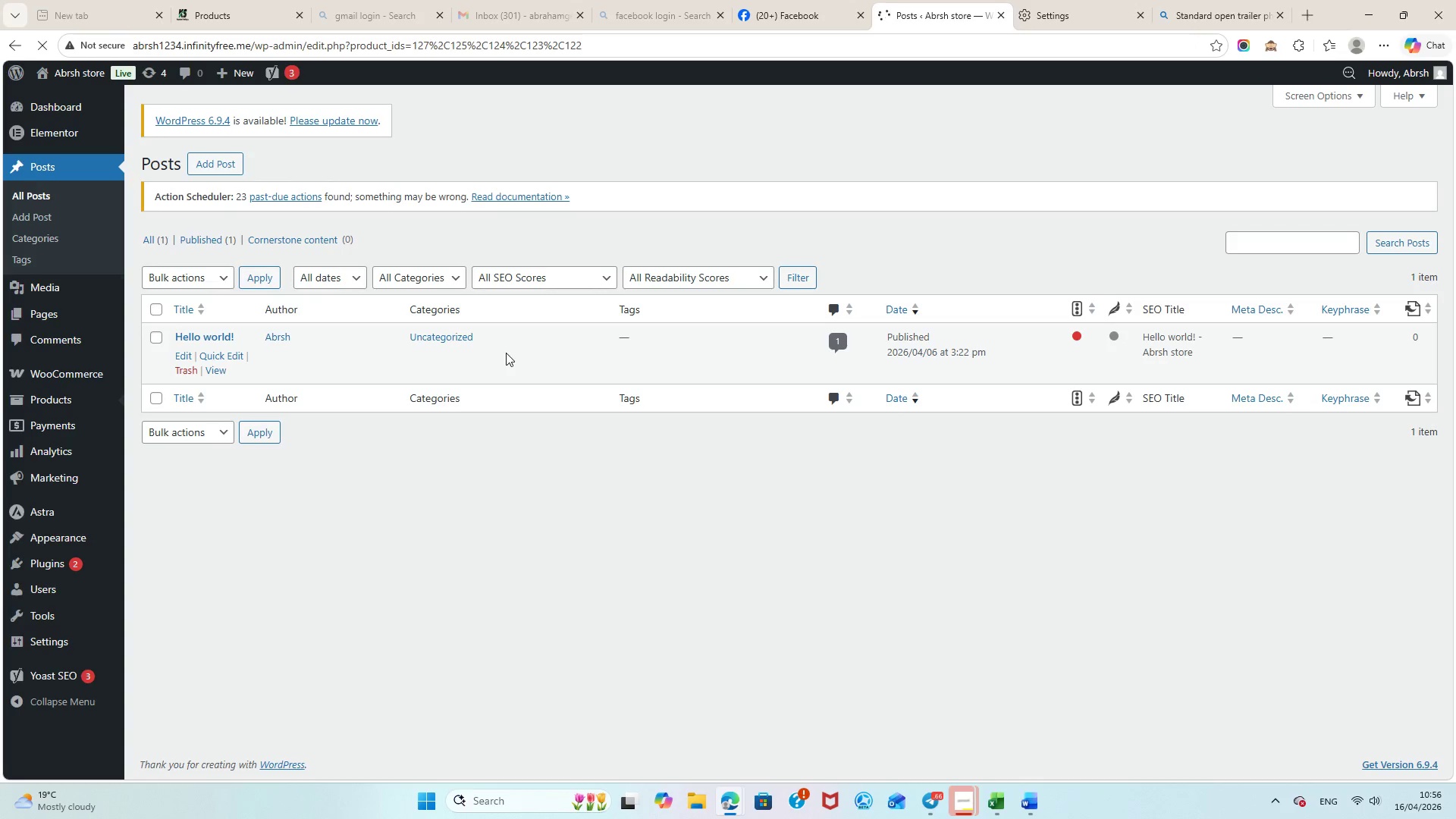 
left_click([158, 413])
 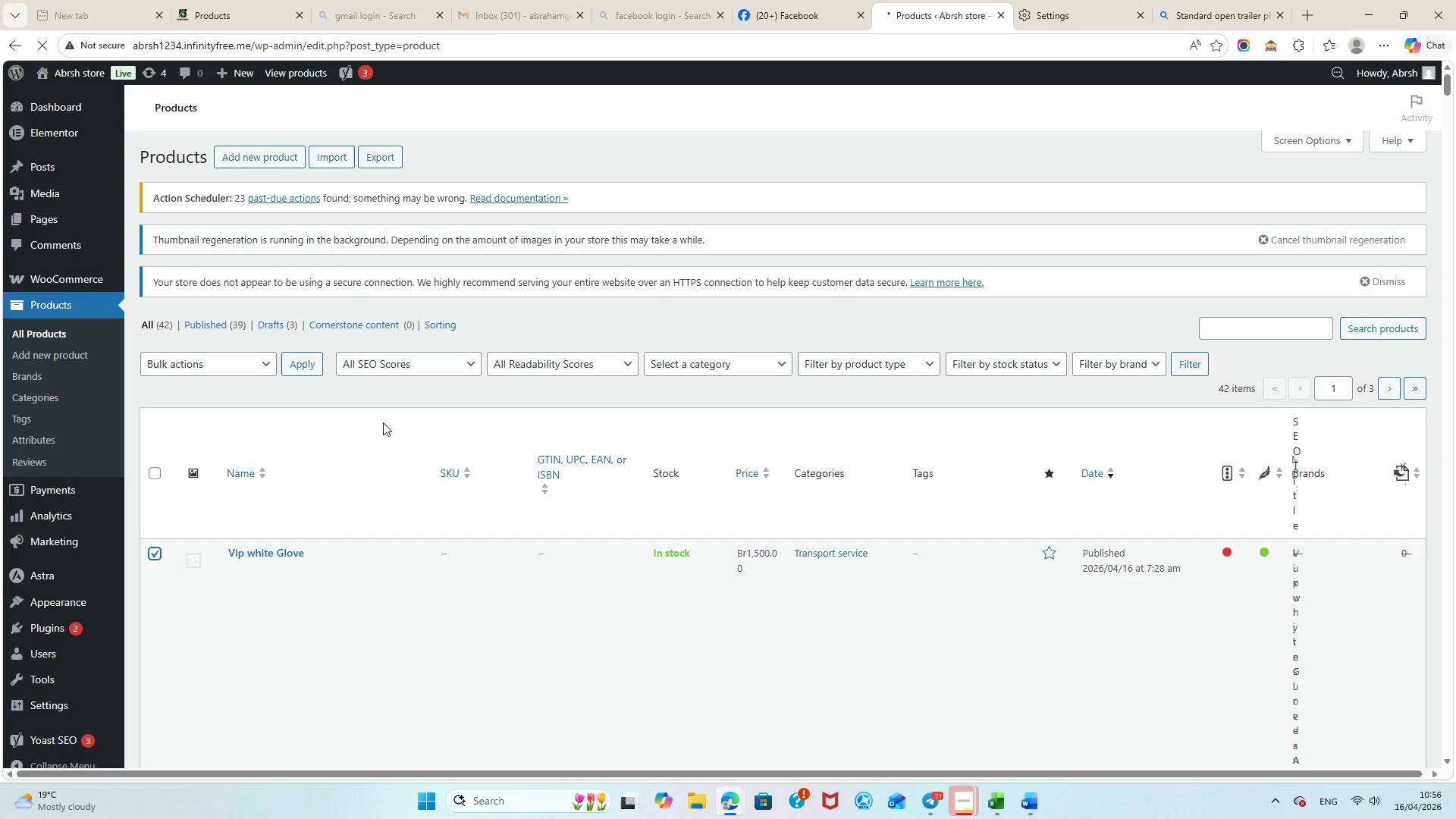 
scroll: coordinate [434, 431], scroll_direction: down, amount: 23.0
 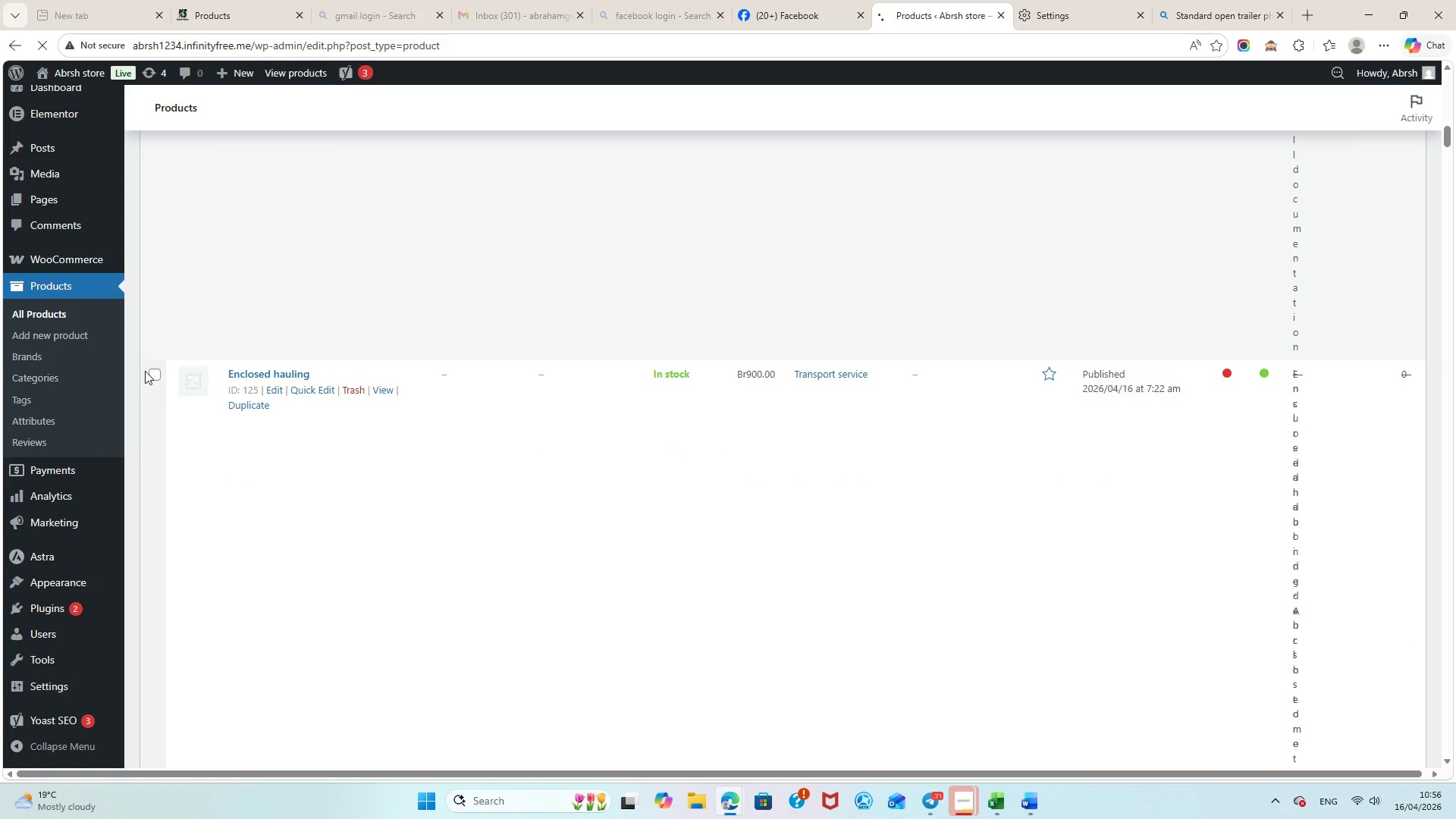 
left_click([150, 372])
 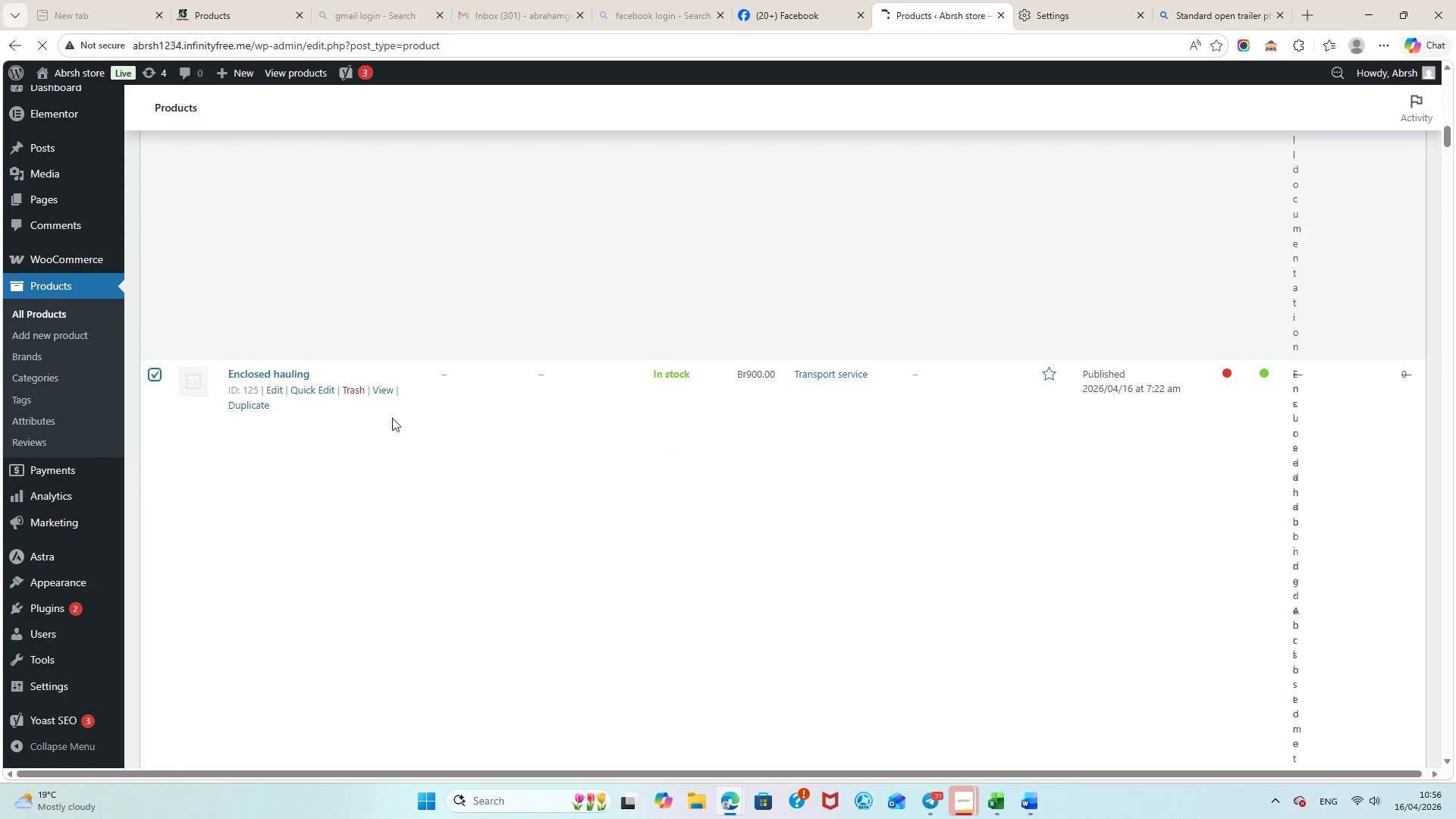 
scroll: coordinate [475, 424], scroll_direction: down, amount: 22.0
 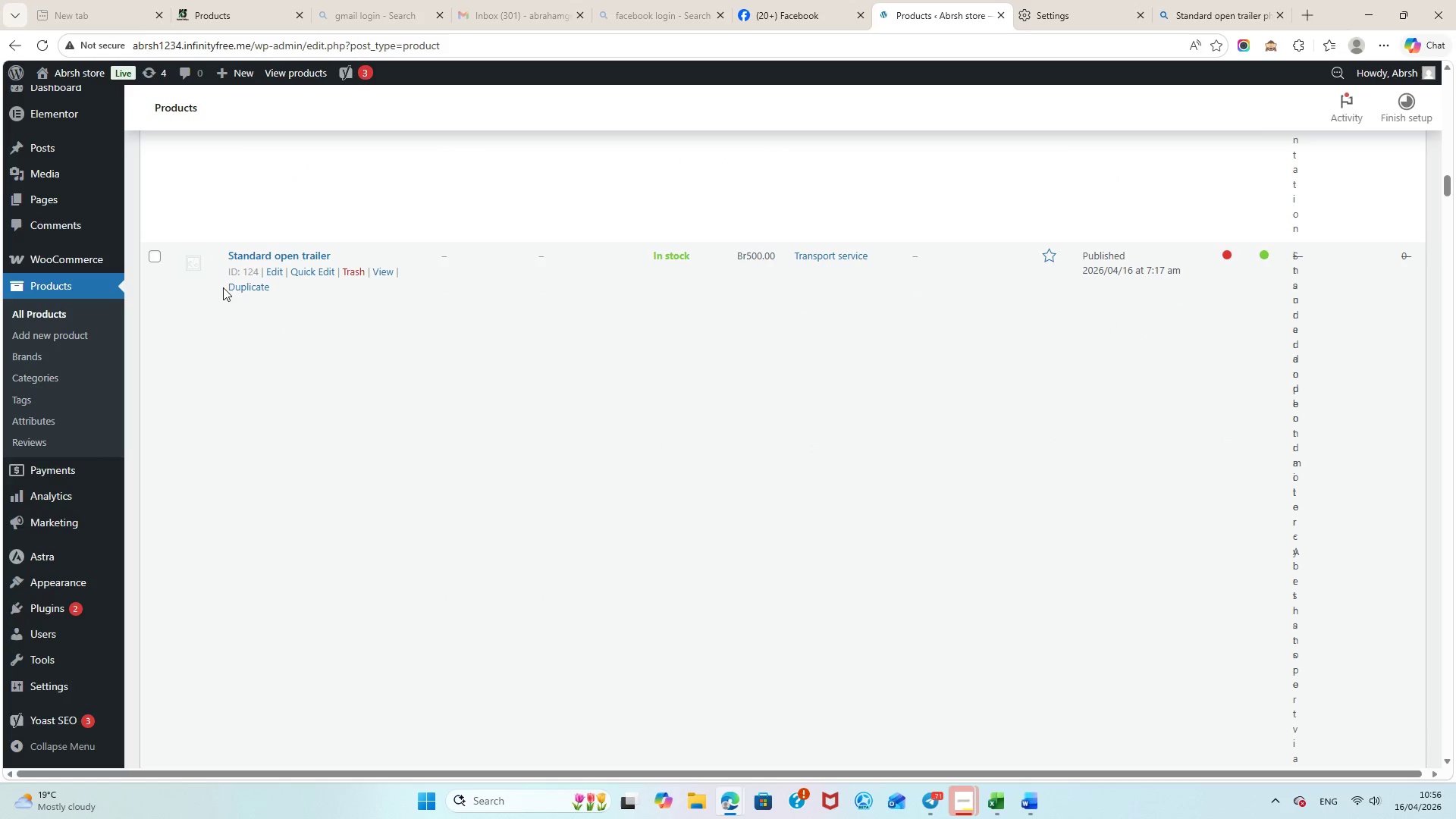 
mouse_move([195, 270])
 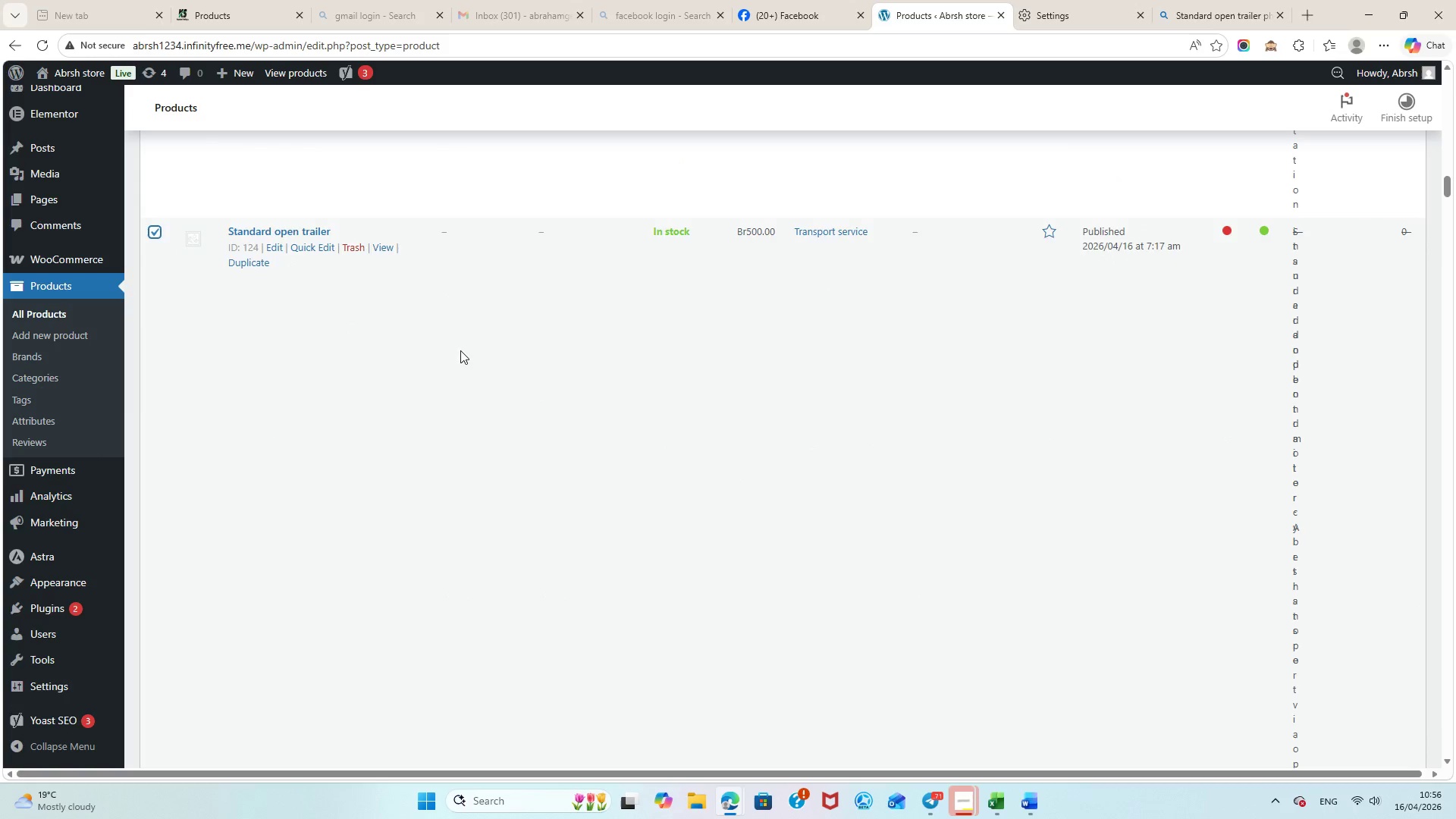 
scroll: coordinate [544, 376], scroll_direction: down, amount: 20.0
 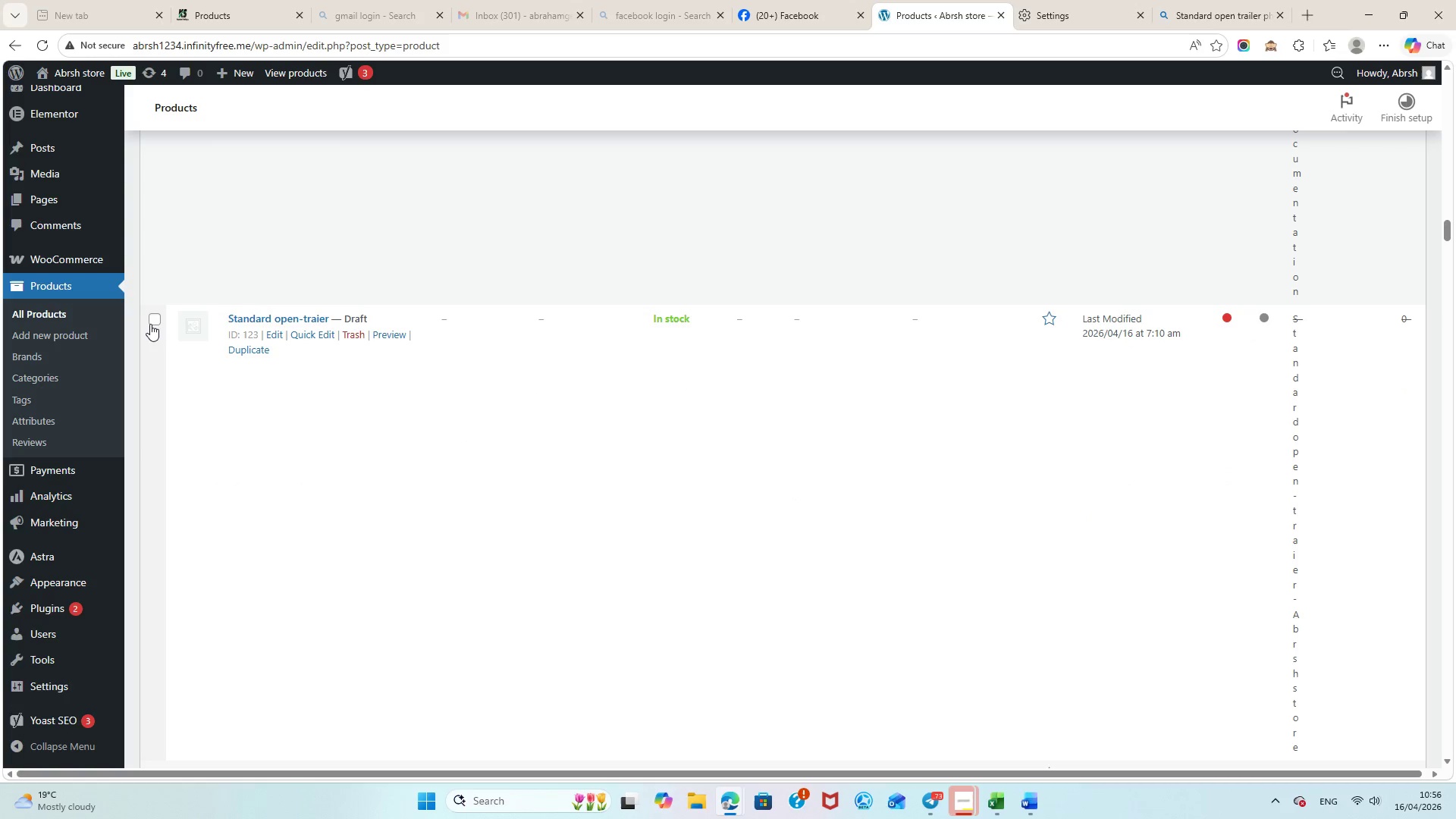 
left_click([153, 322])
 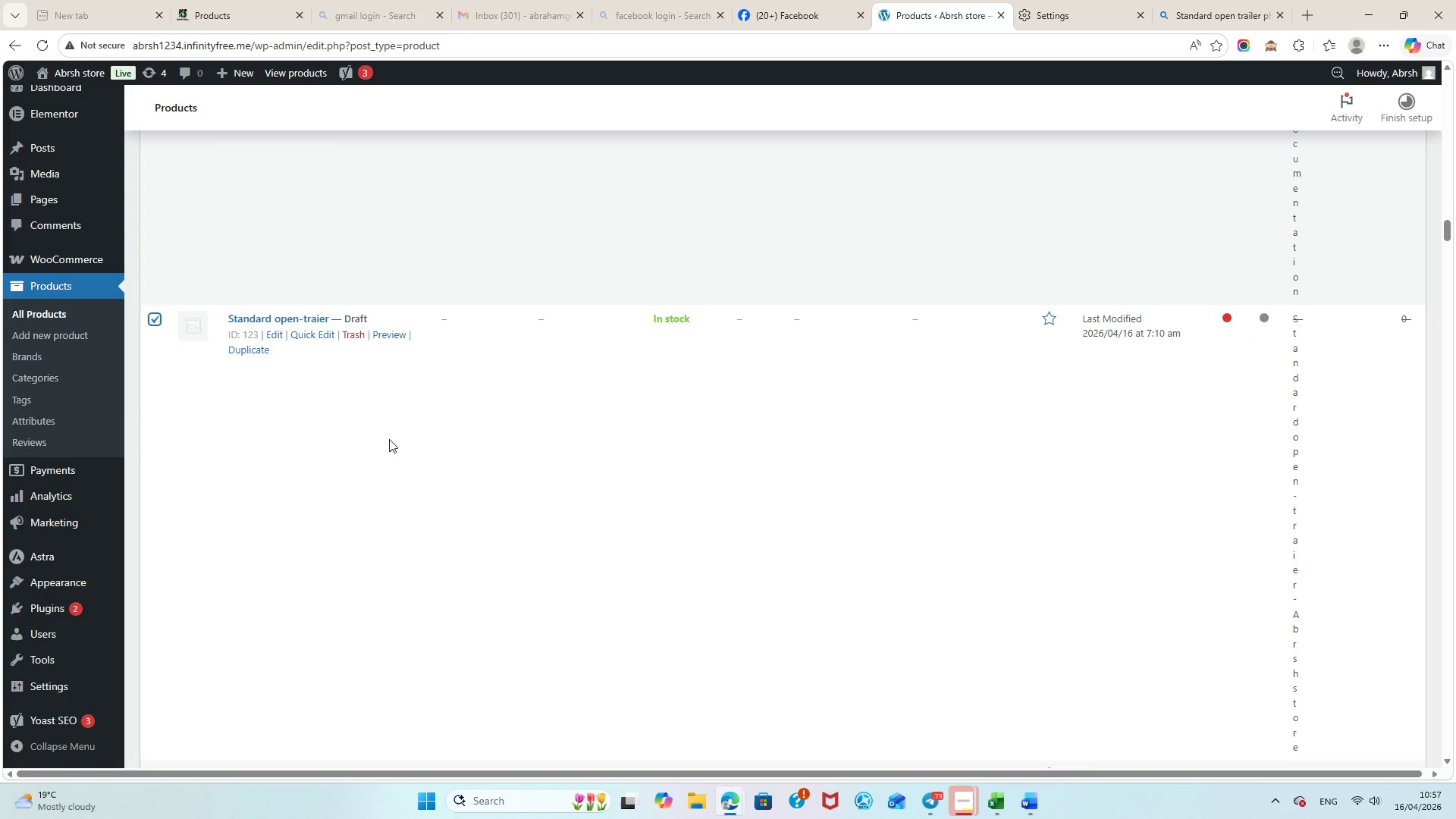 
scroll: coordinate [394, 440], scroll_direction: down, amount: 8.0
 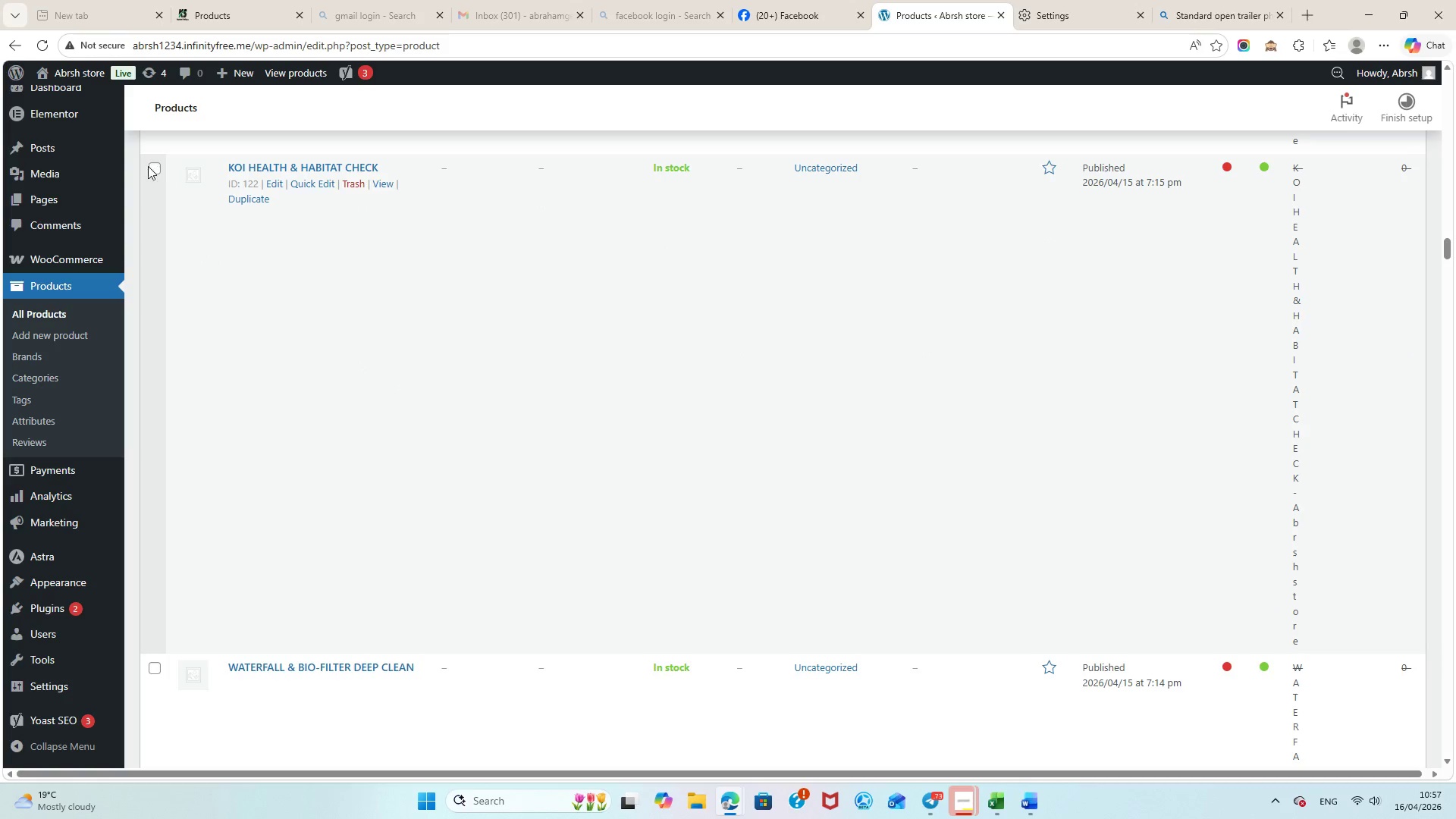 
left_click([150, 172])
 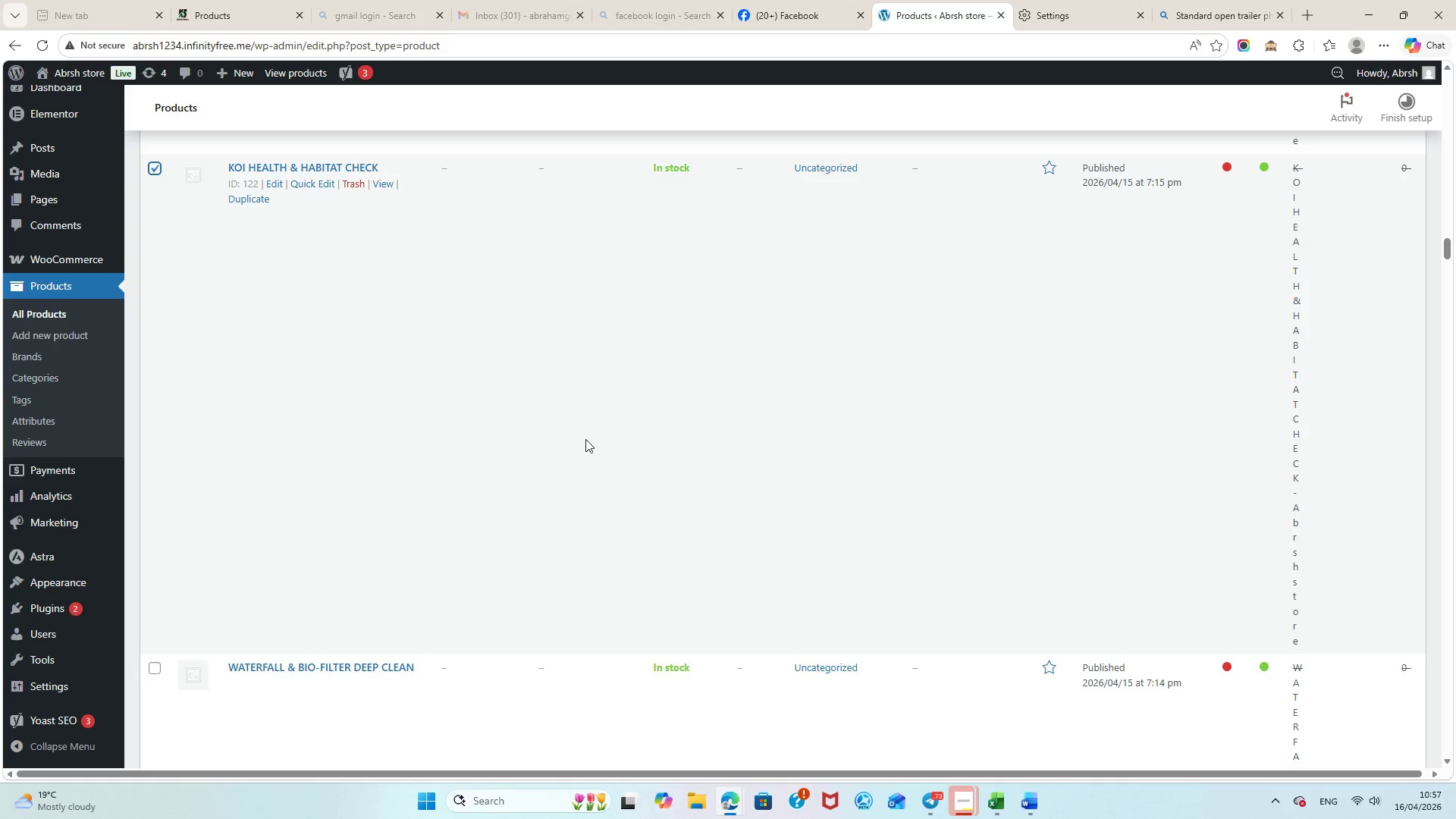 
scroll: coordinate [589, 439], scroll_direction: up, amount: 81.0
 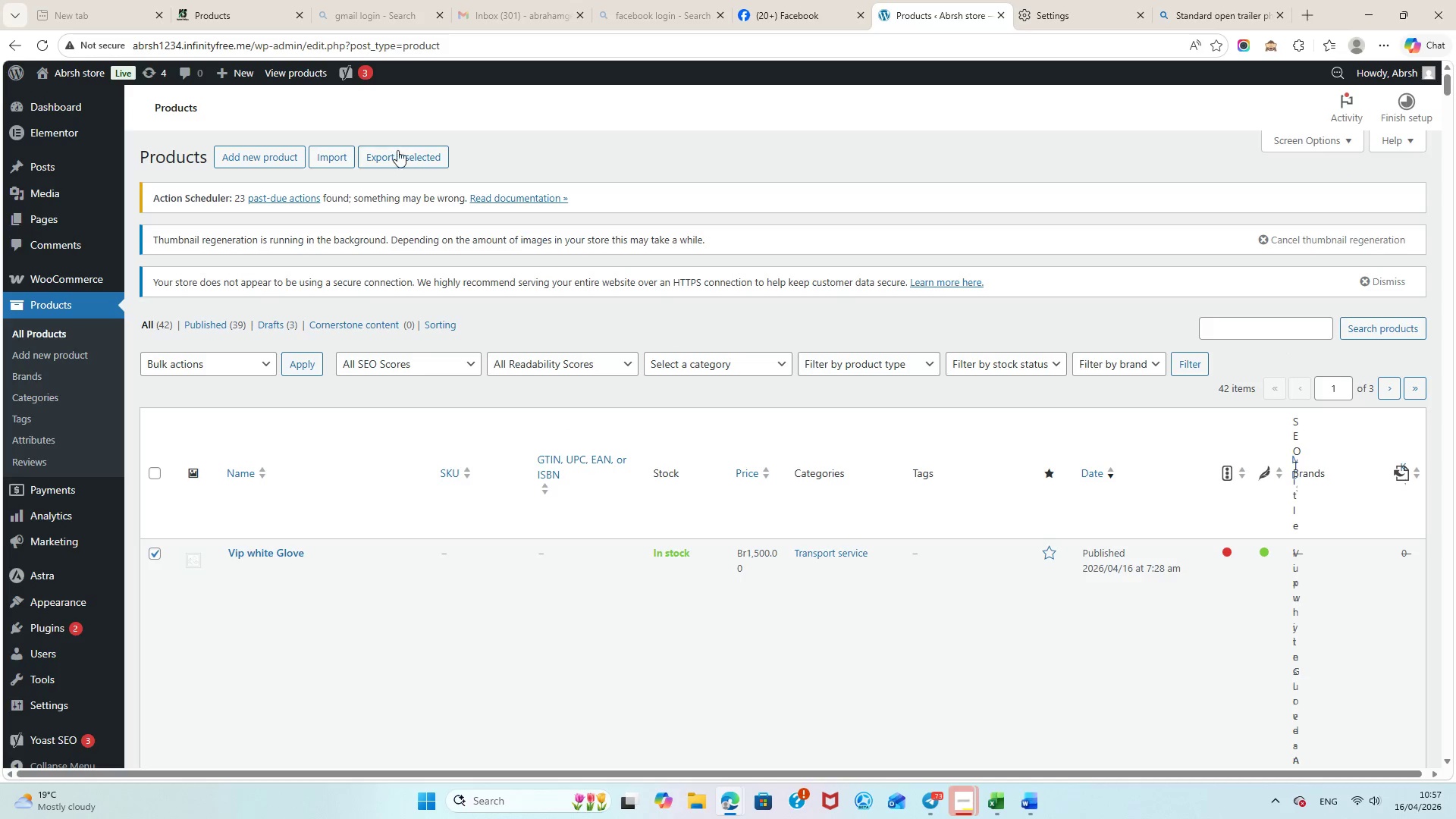 
left_click([398, 154])
 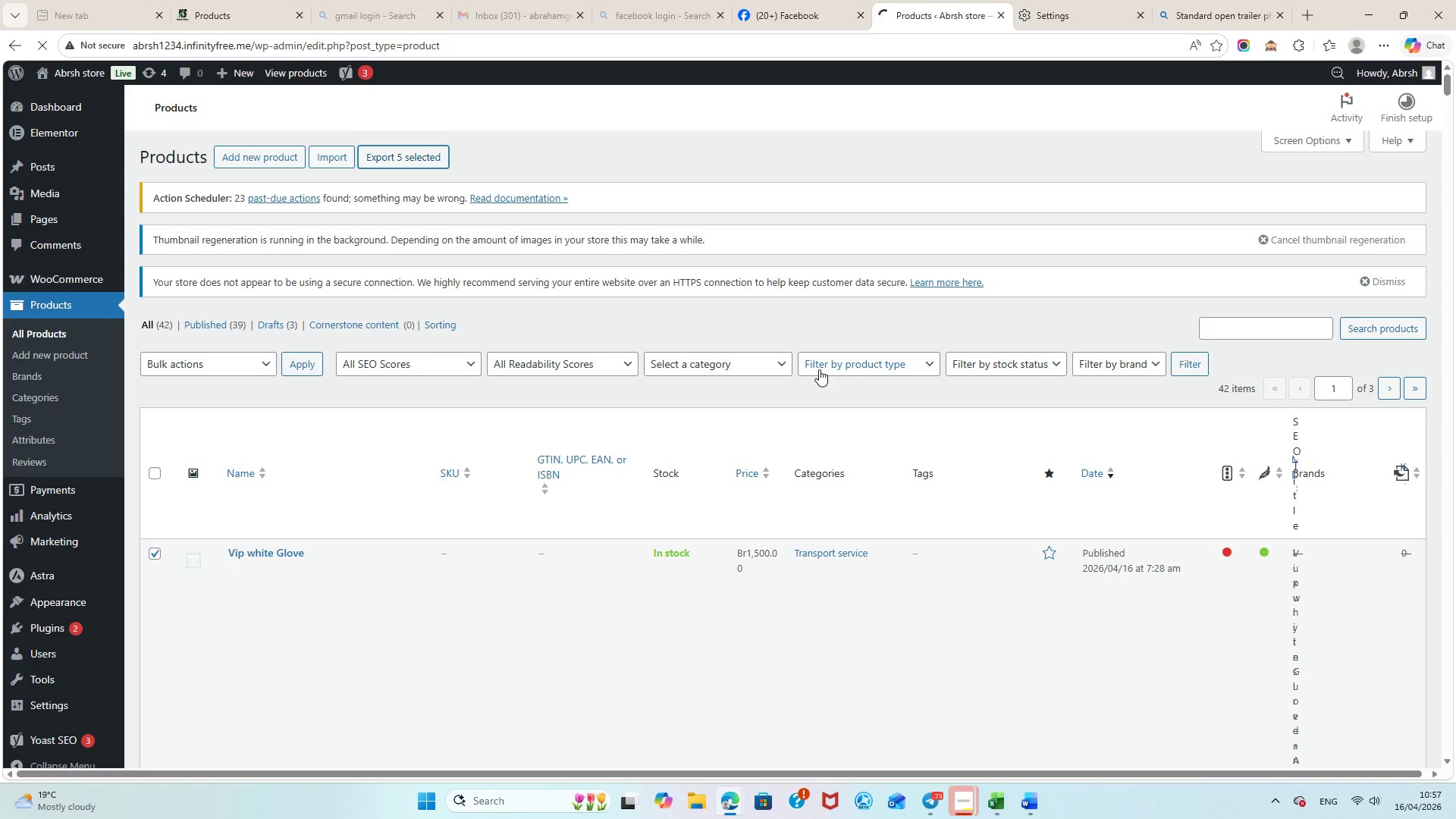 
wait(19.17)
 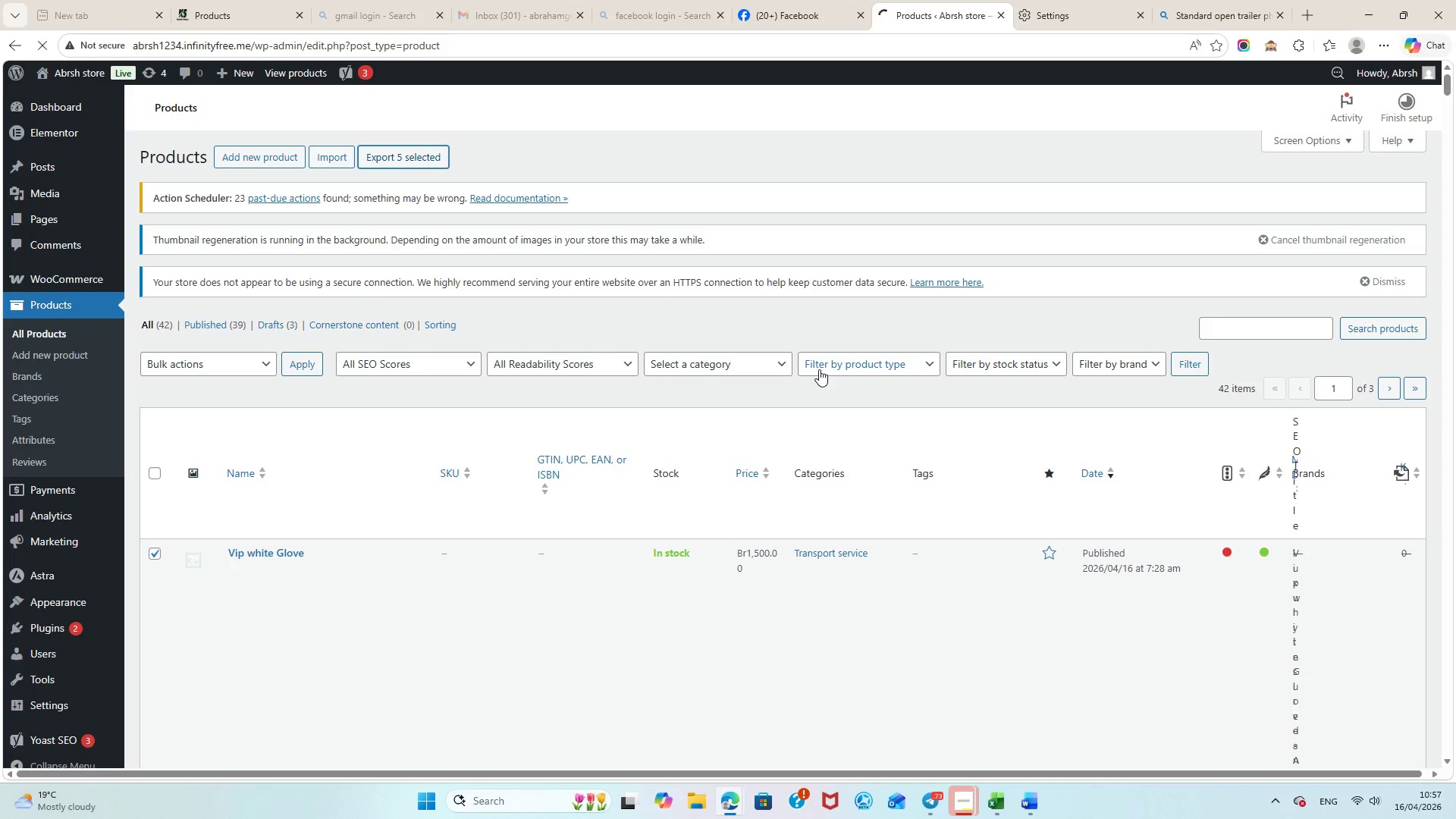 
left_click([980, 509])
 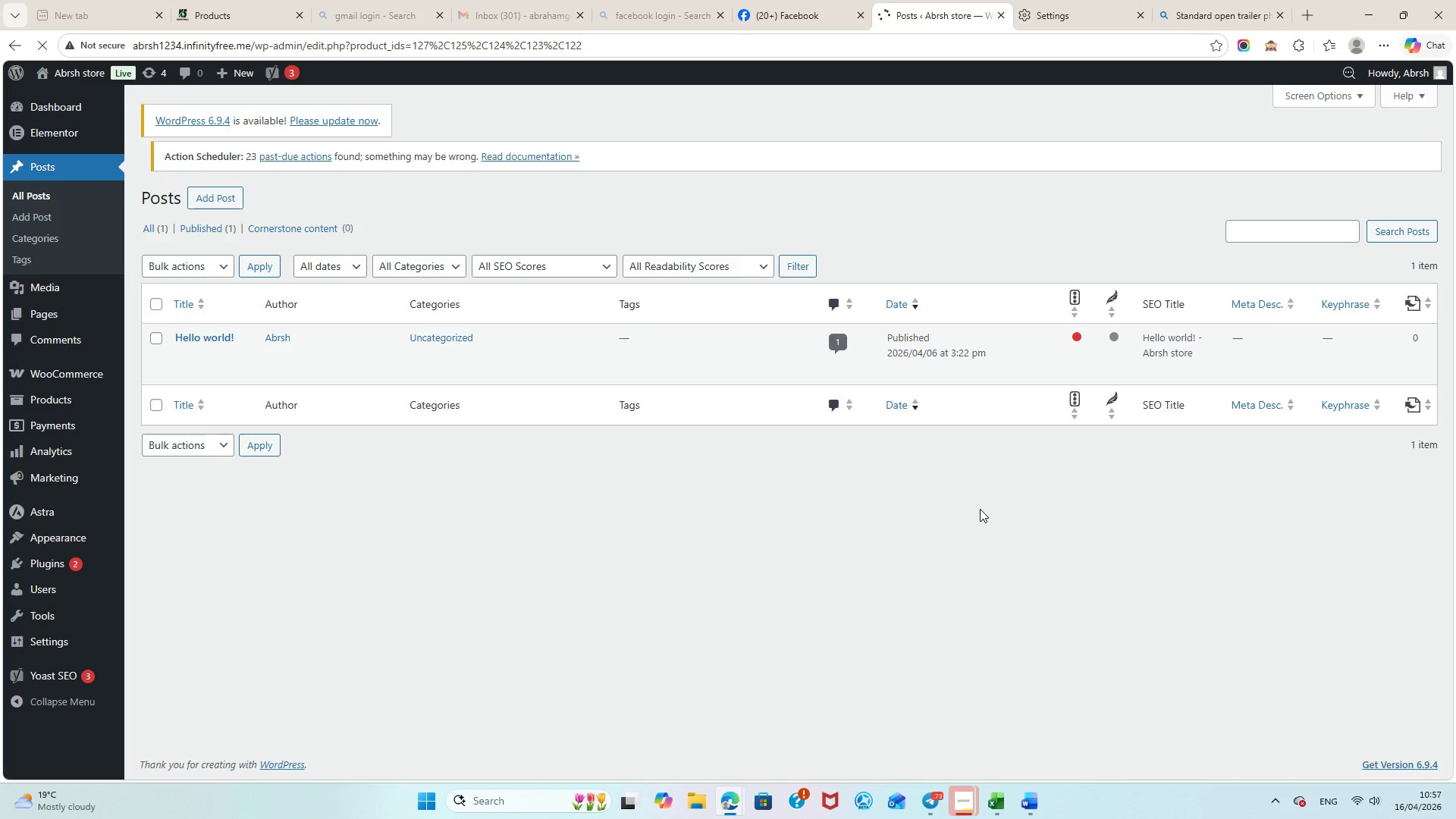 
wait(20.03)
 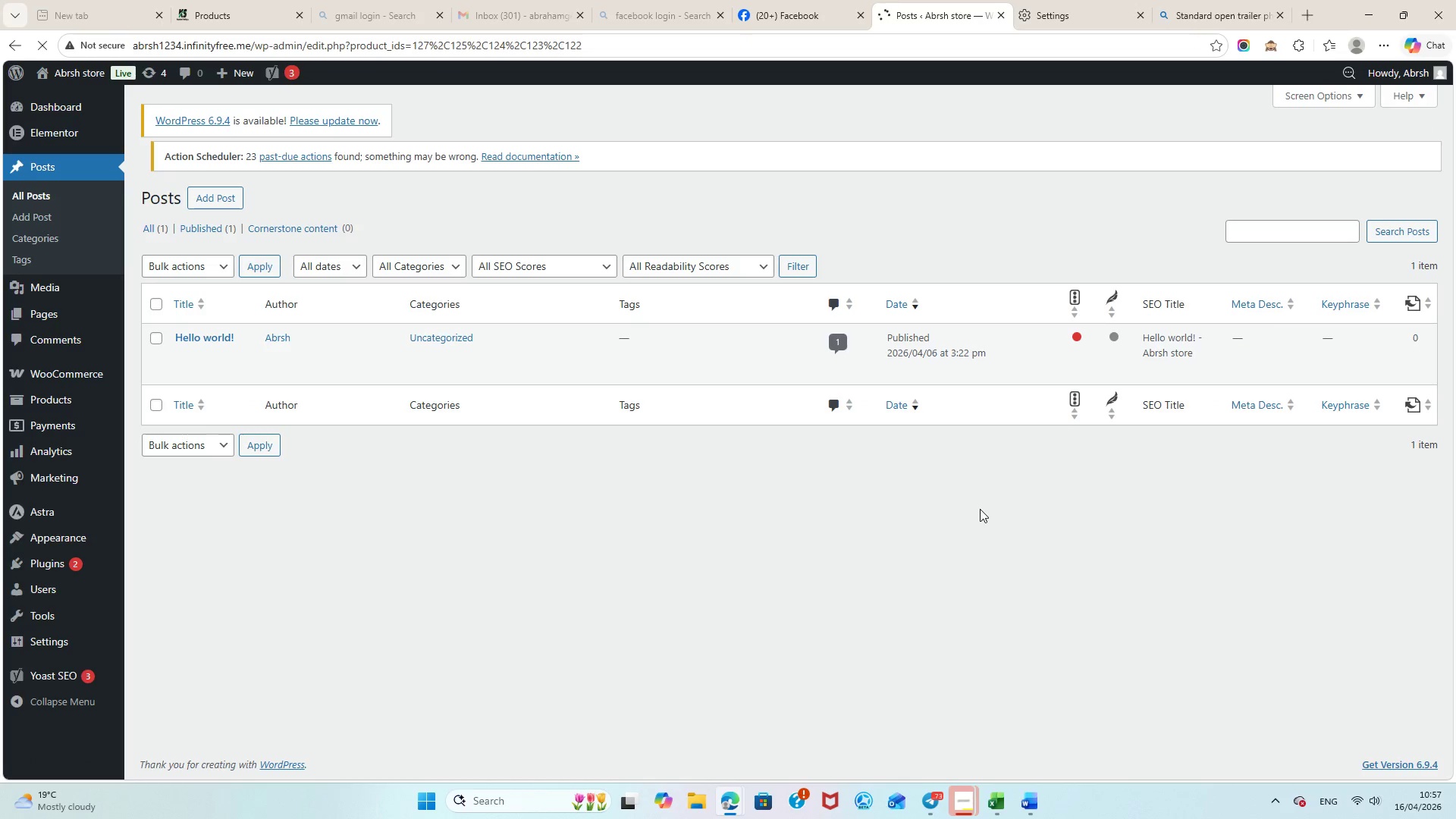 
double_click([698, 810])
 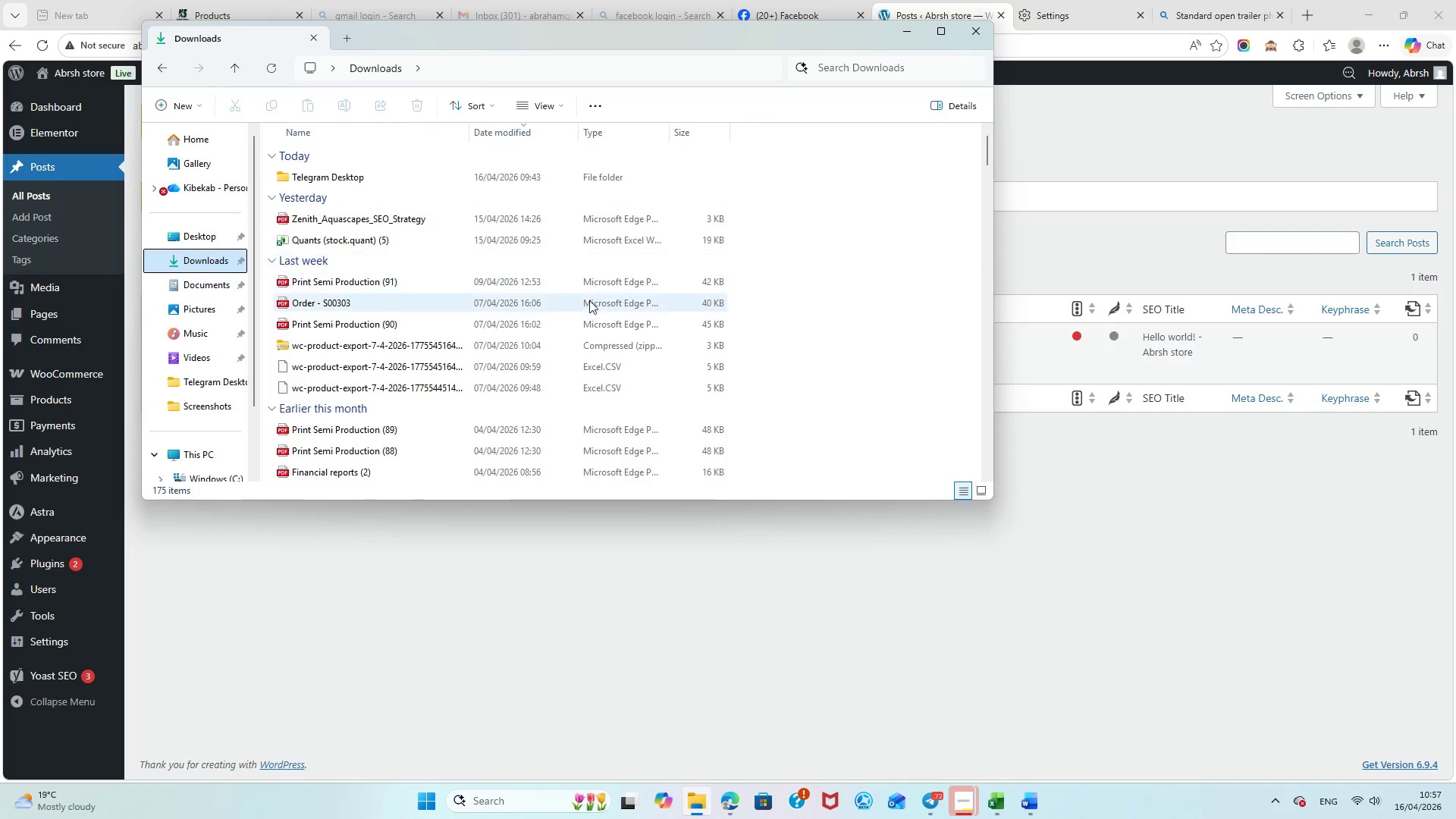 
scroll: coordinate [635, 369], scroll_direction: down, amount: 55.0
 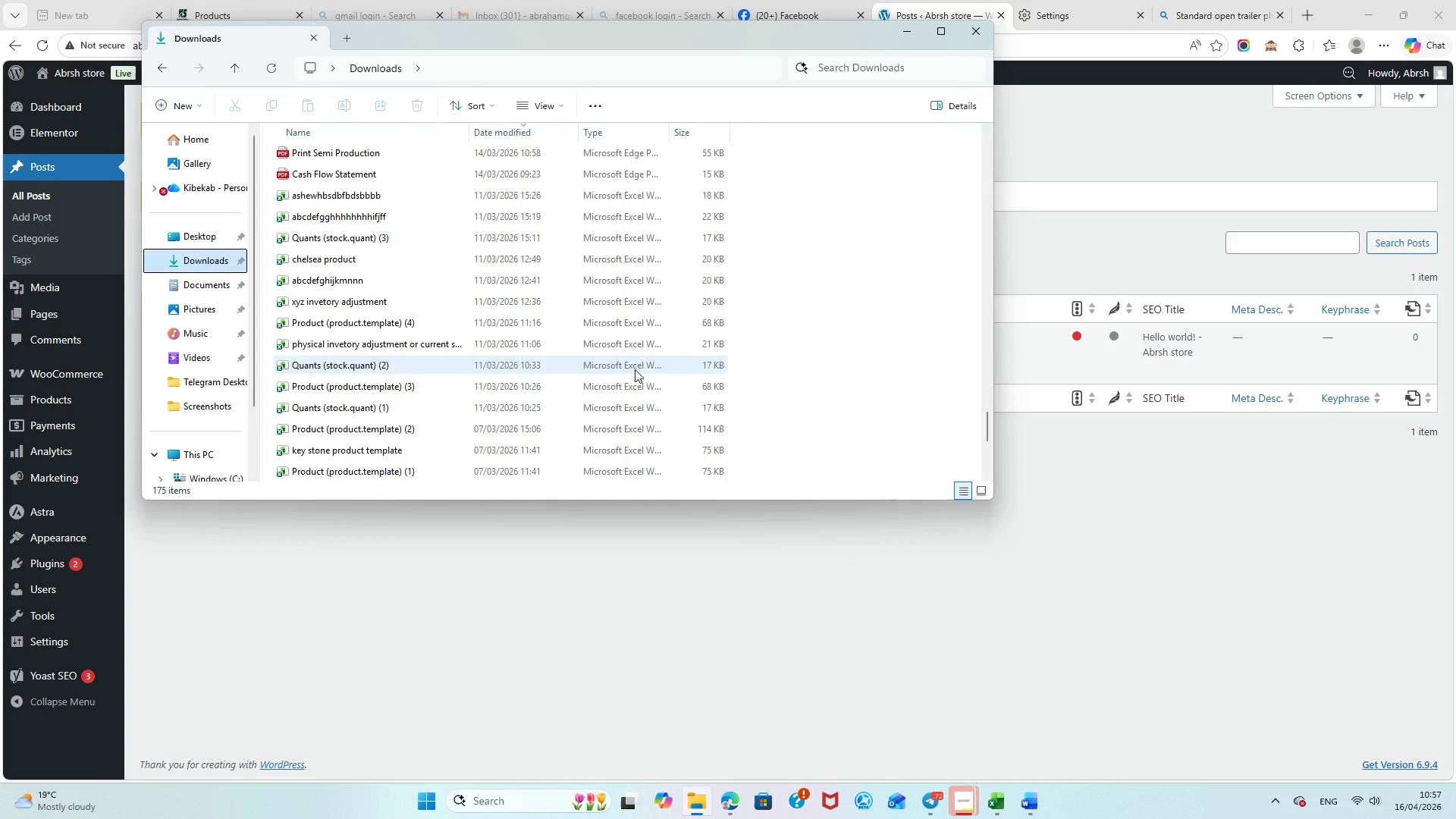 
scroll: coordinate [635, 369], scroll_direction: up, amount: 52.0
 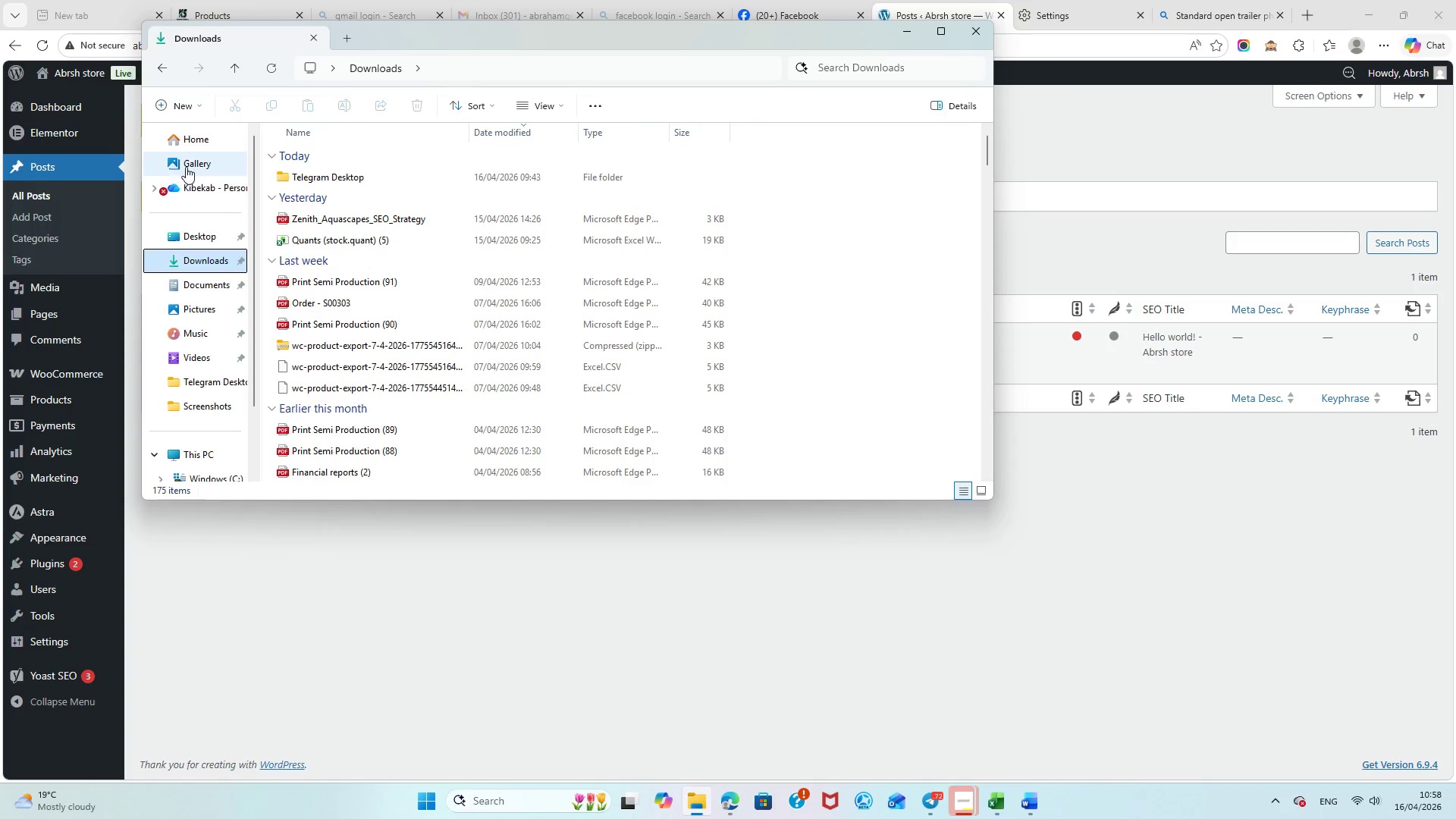 
left_click([197, 146])
 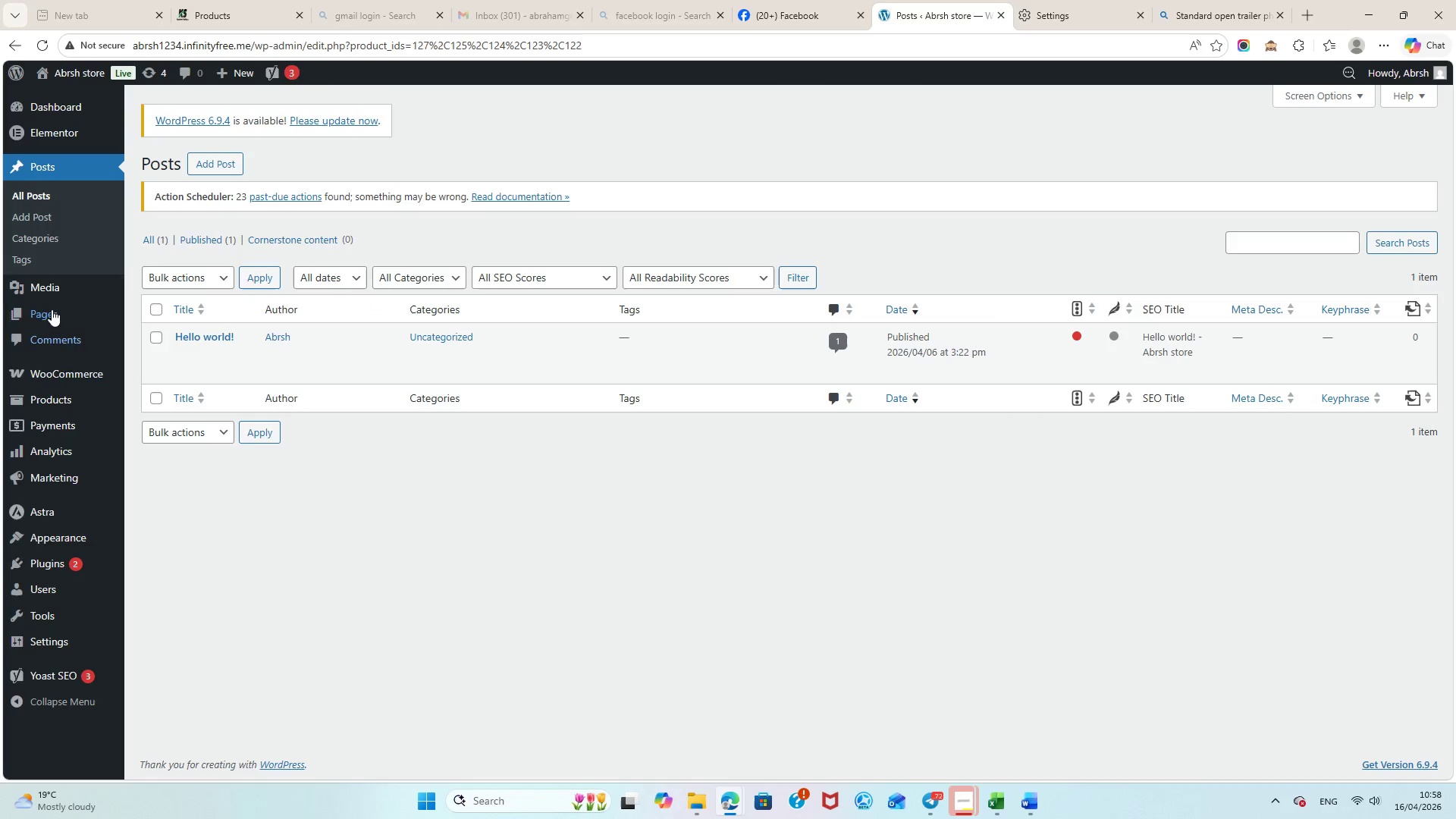 
wait(6.44)
 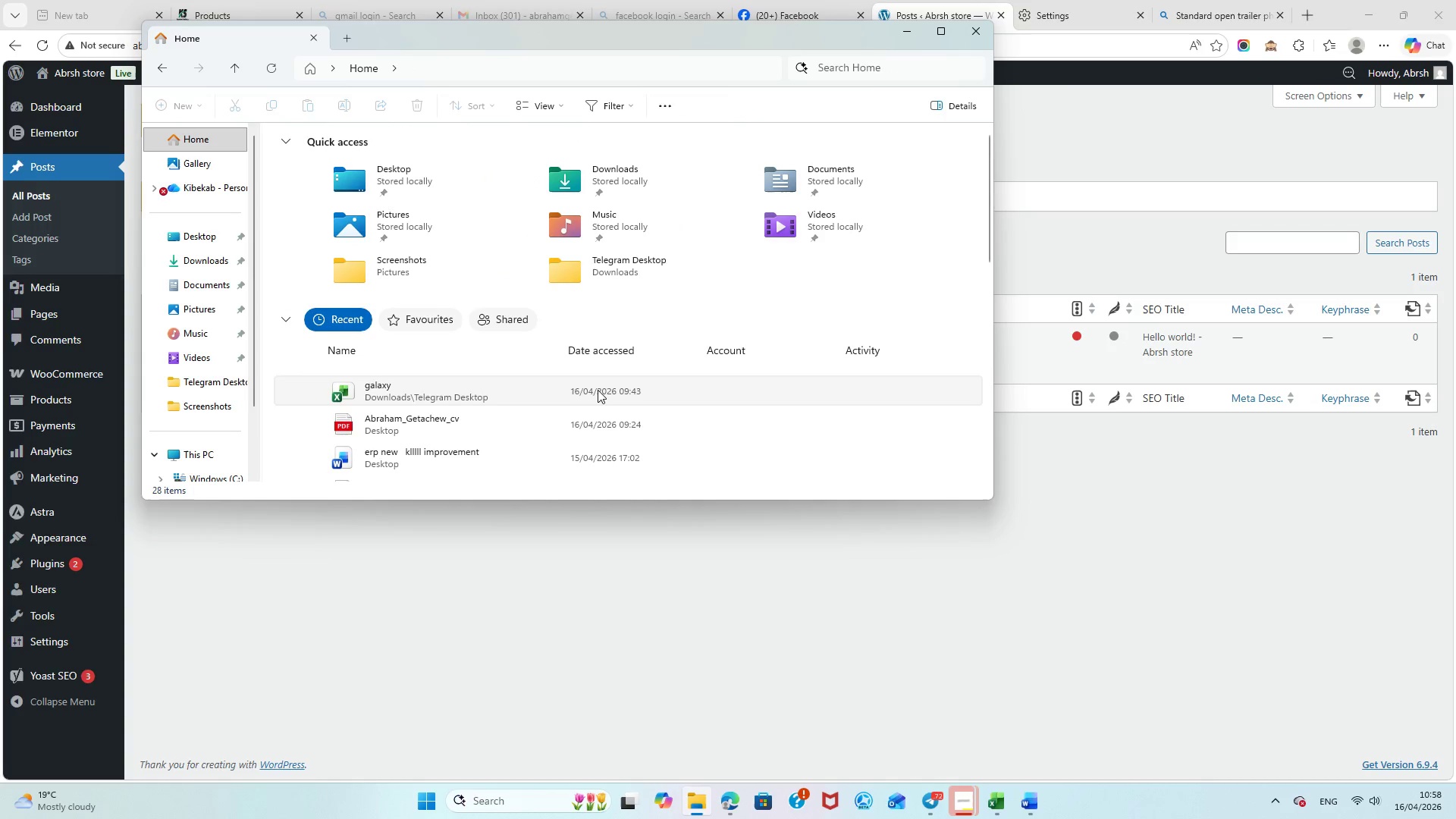 
left_click([58, 394])
 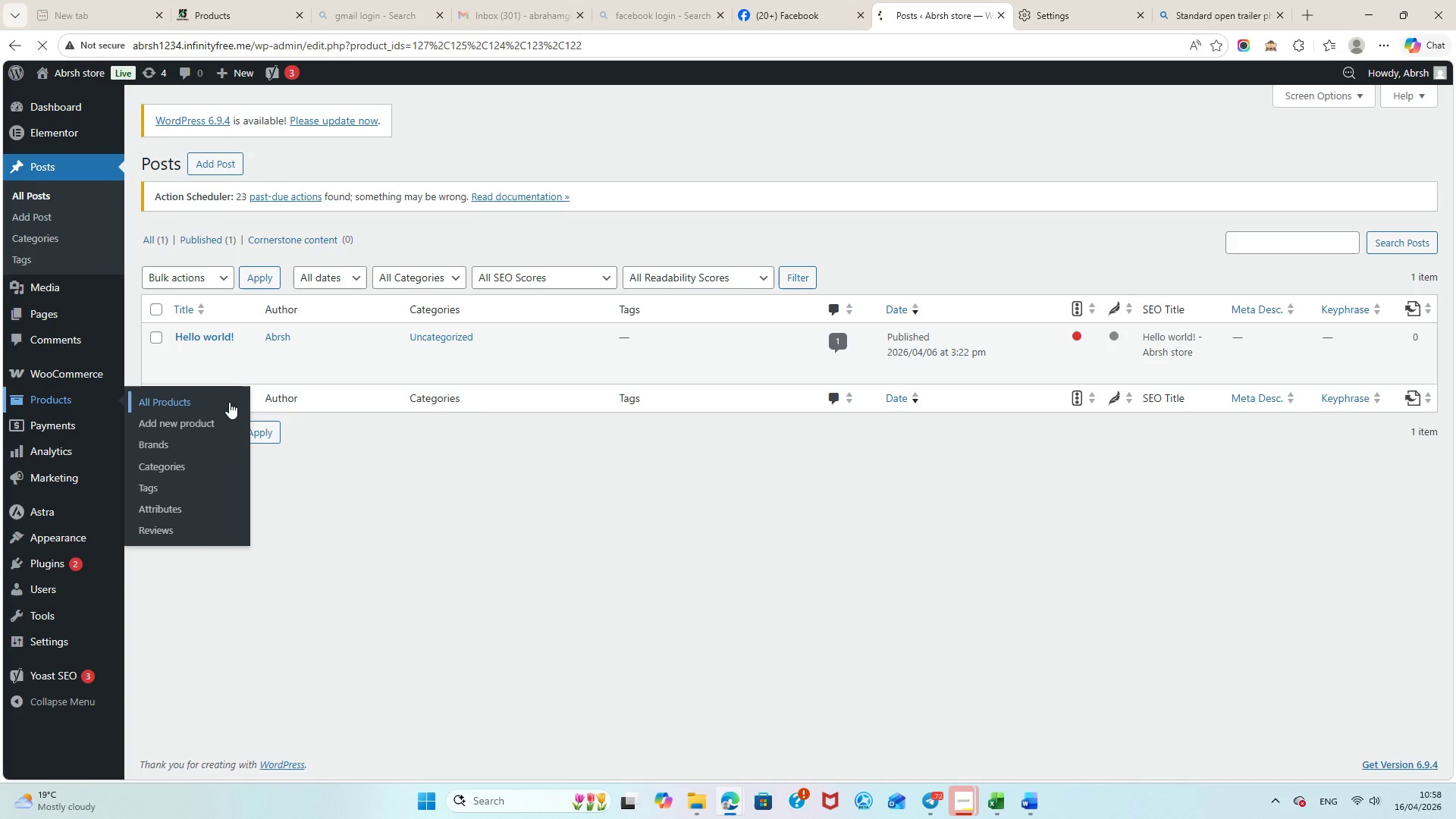 
left_click([226, 403])
 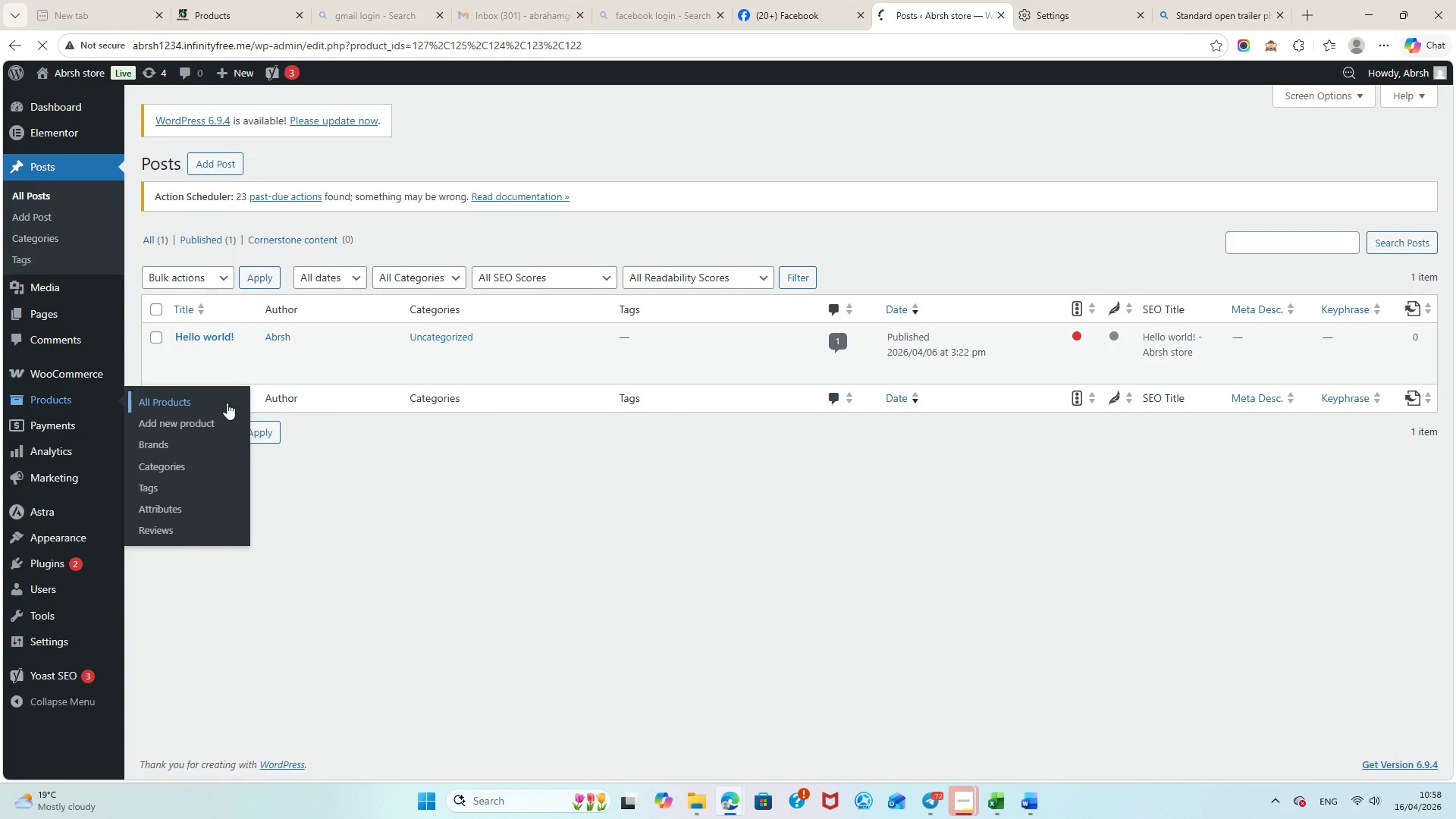 
left_click([229, 154])
 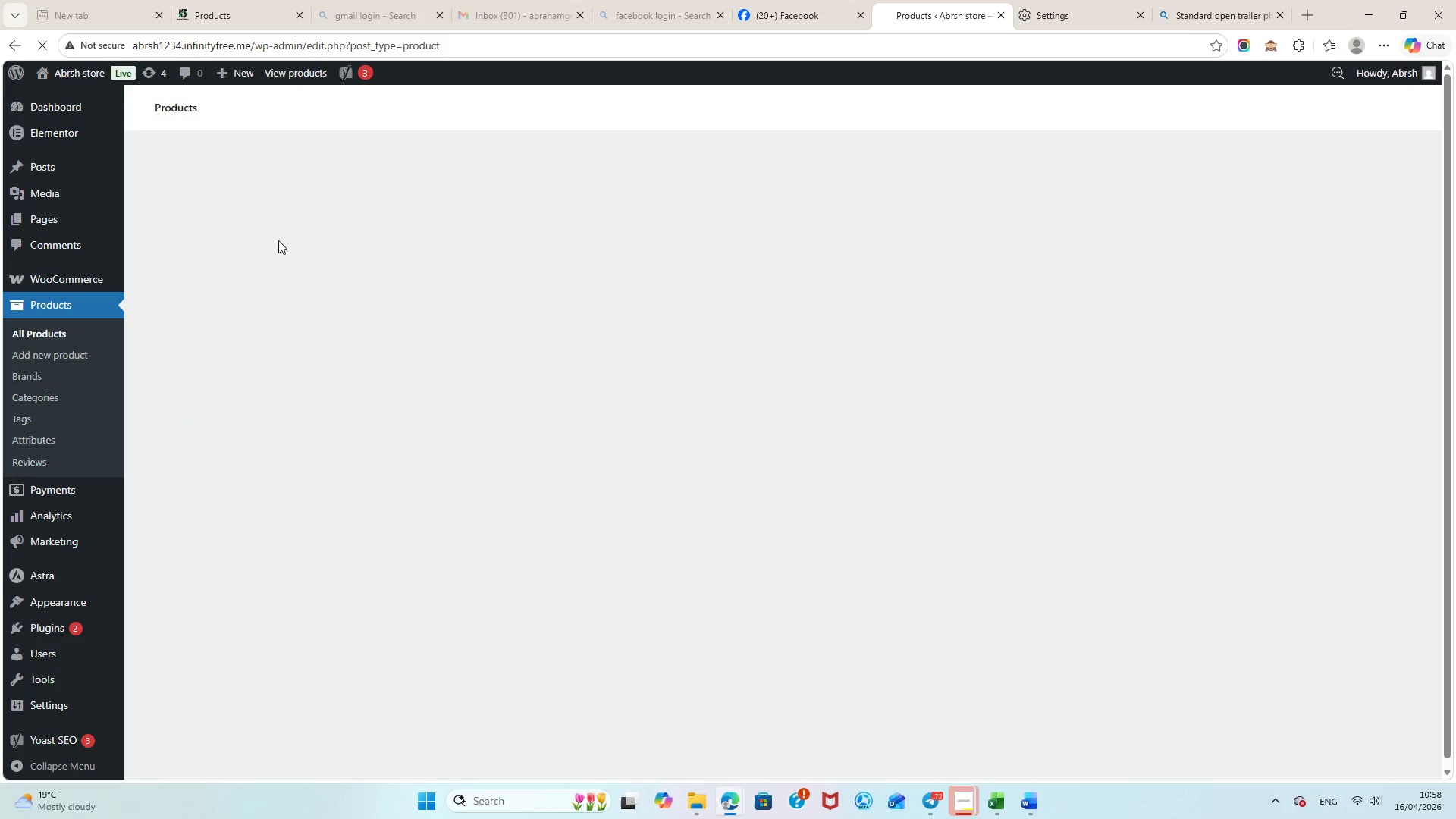 
mouse_move([509, 387])
 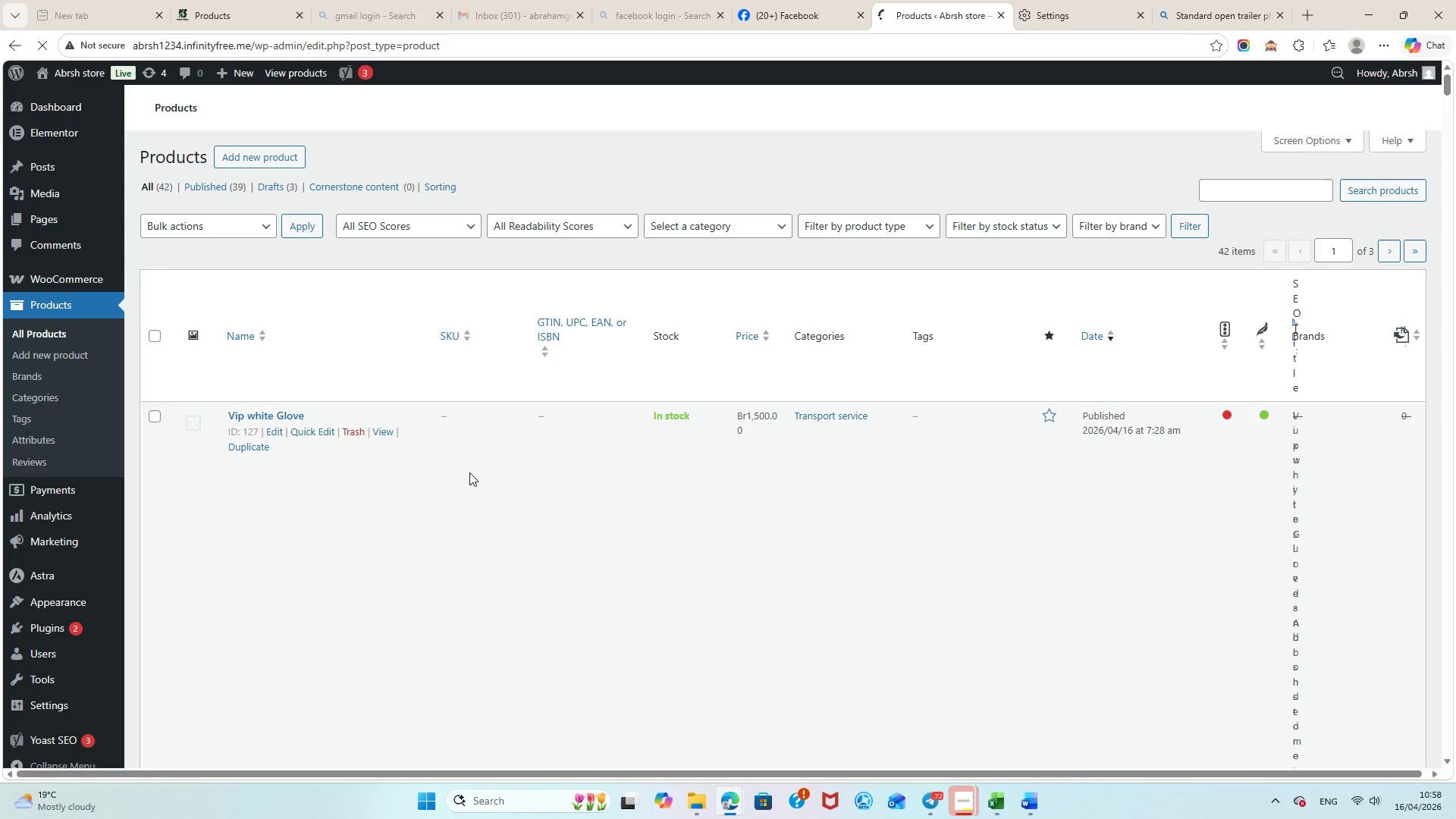 
scroll: coordinate [469, 472], scroll_direction: up, amount: 2.0
 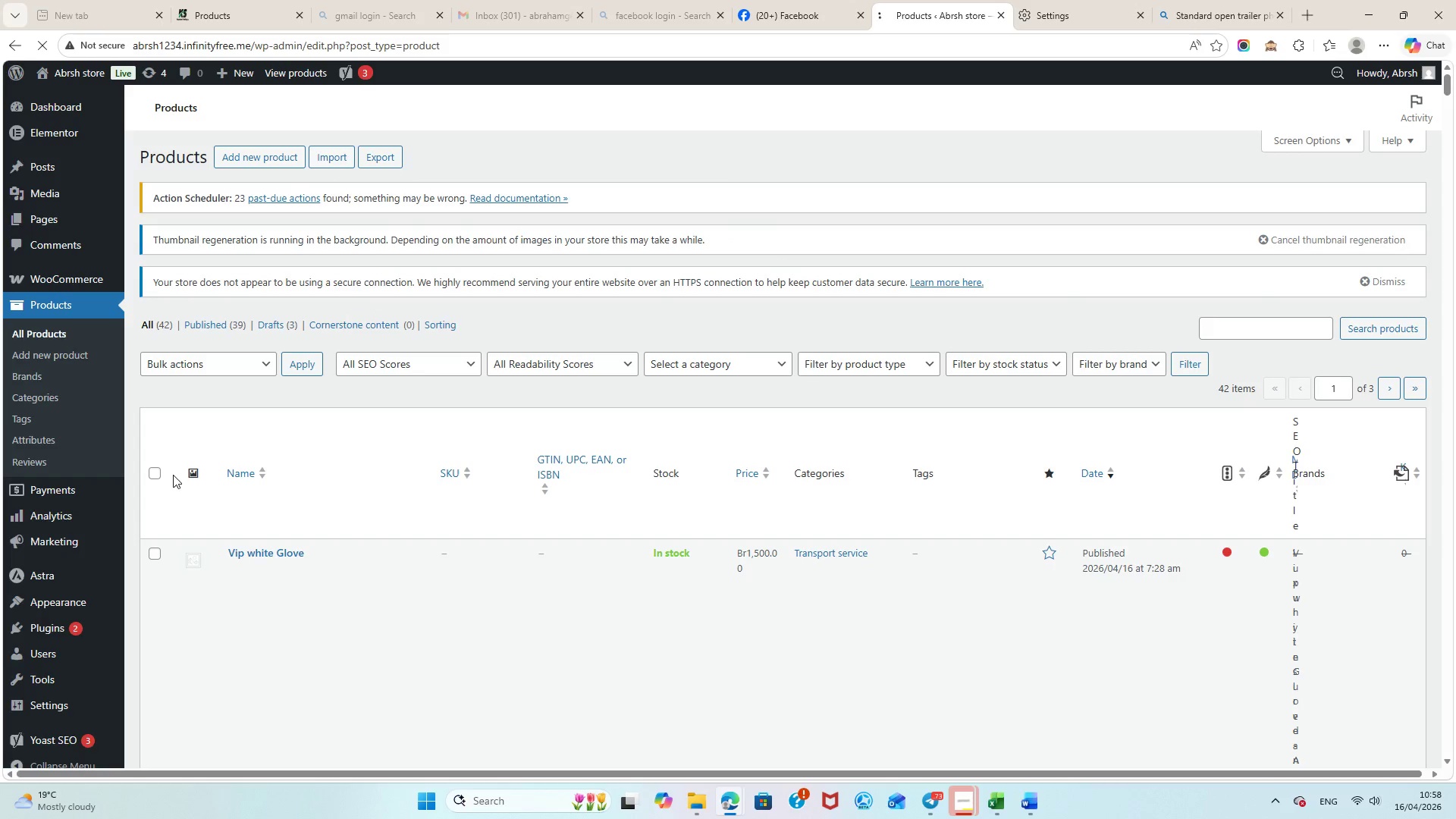 
left_click([147, 473])
 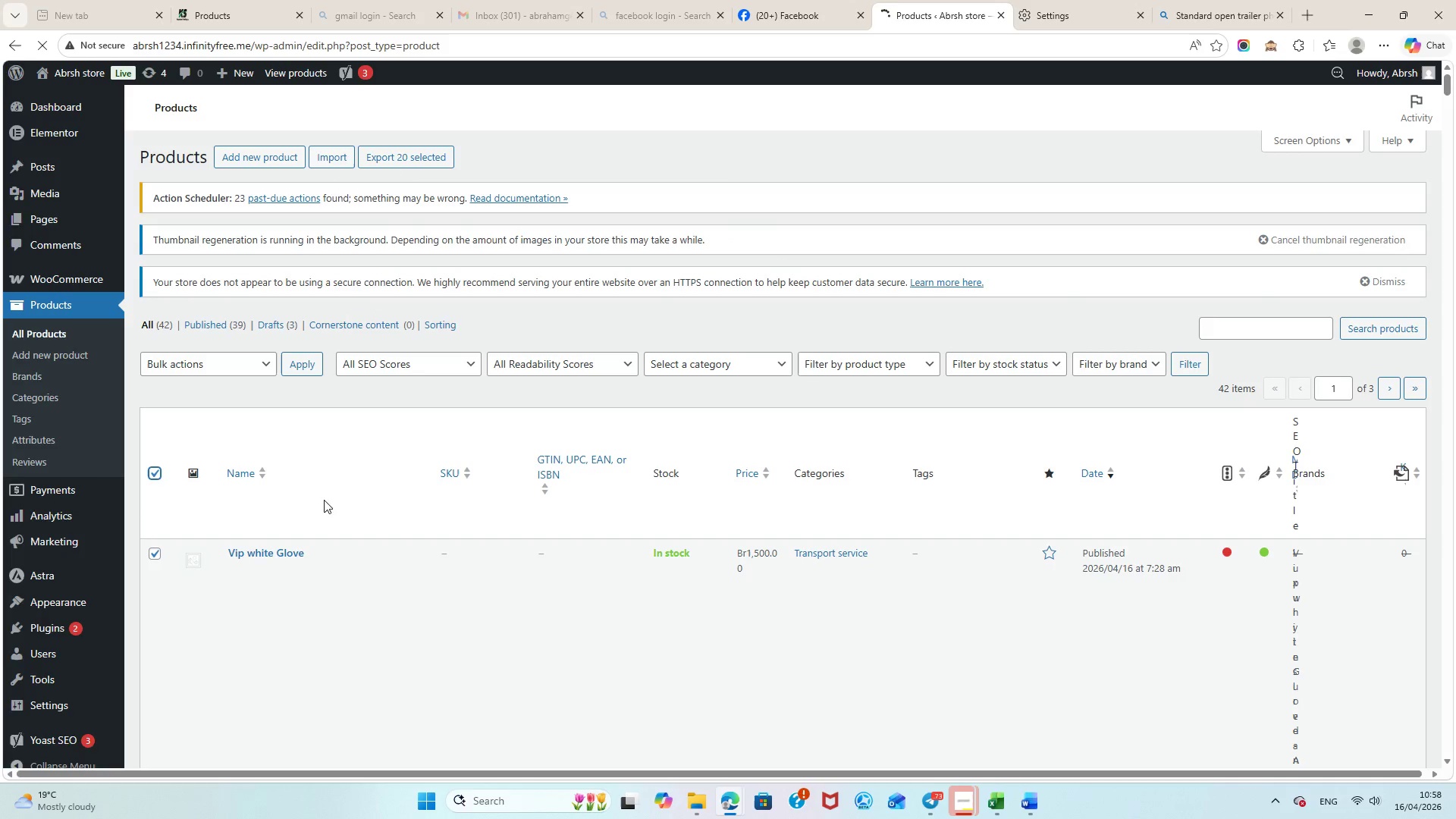 
scroll: coordinate [460, 482], scroll_direction: down, amount: 5.0
 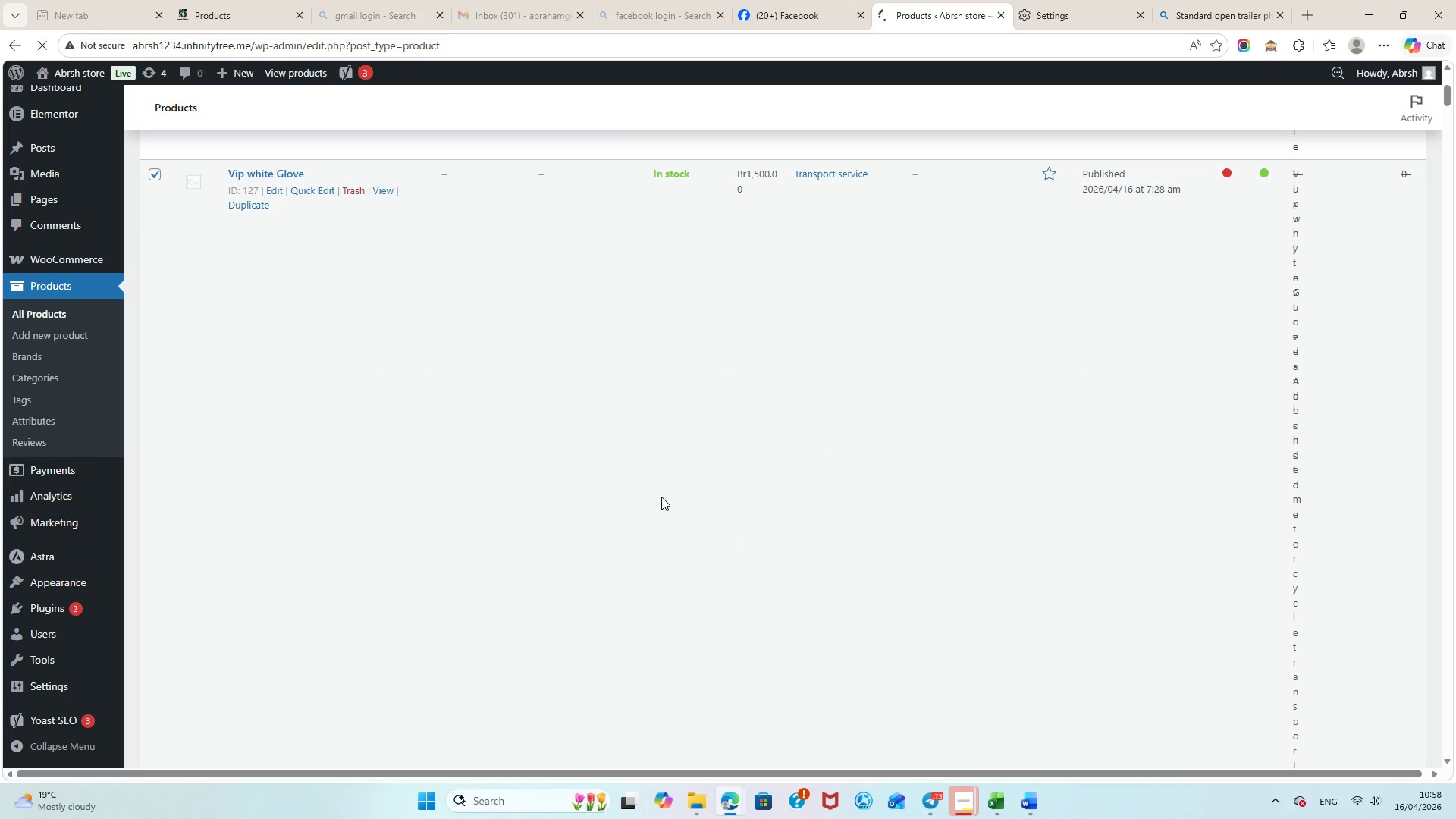 
scroll: coordinate [661, 497], scroll_direction: up, amount: 8.0
 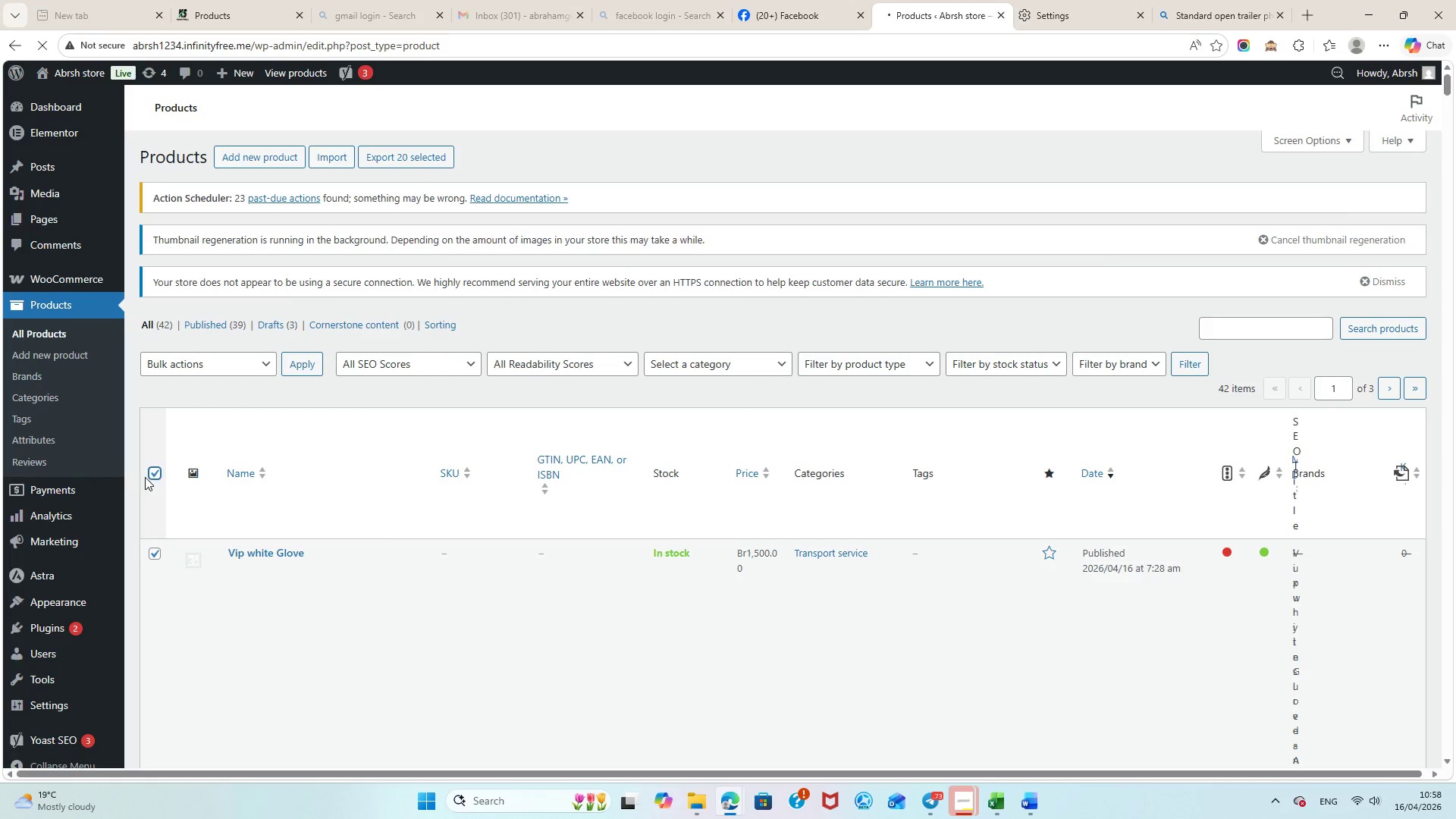 
left_click([155, 472])
 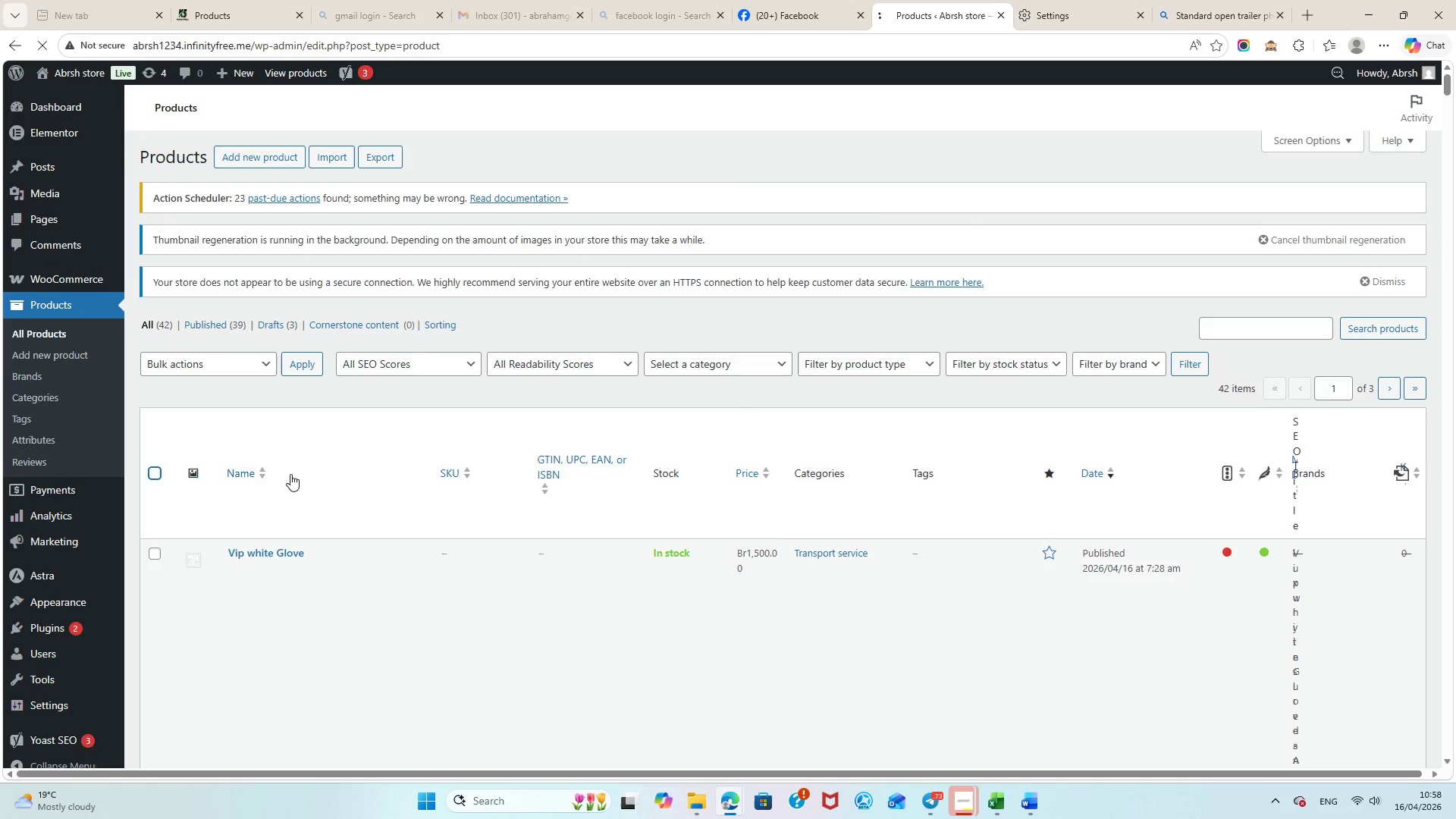 
scroll: coordinate [457, 474], scroll_direction: down, amount: 6.0
 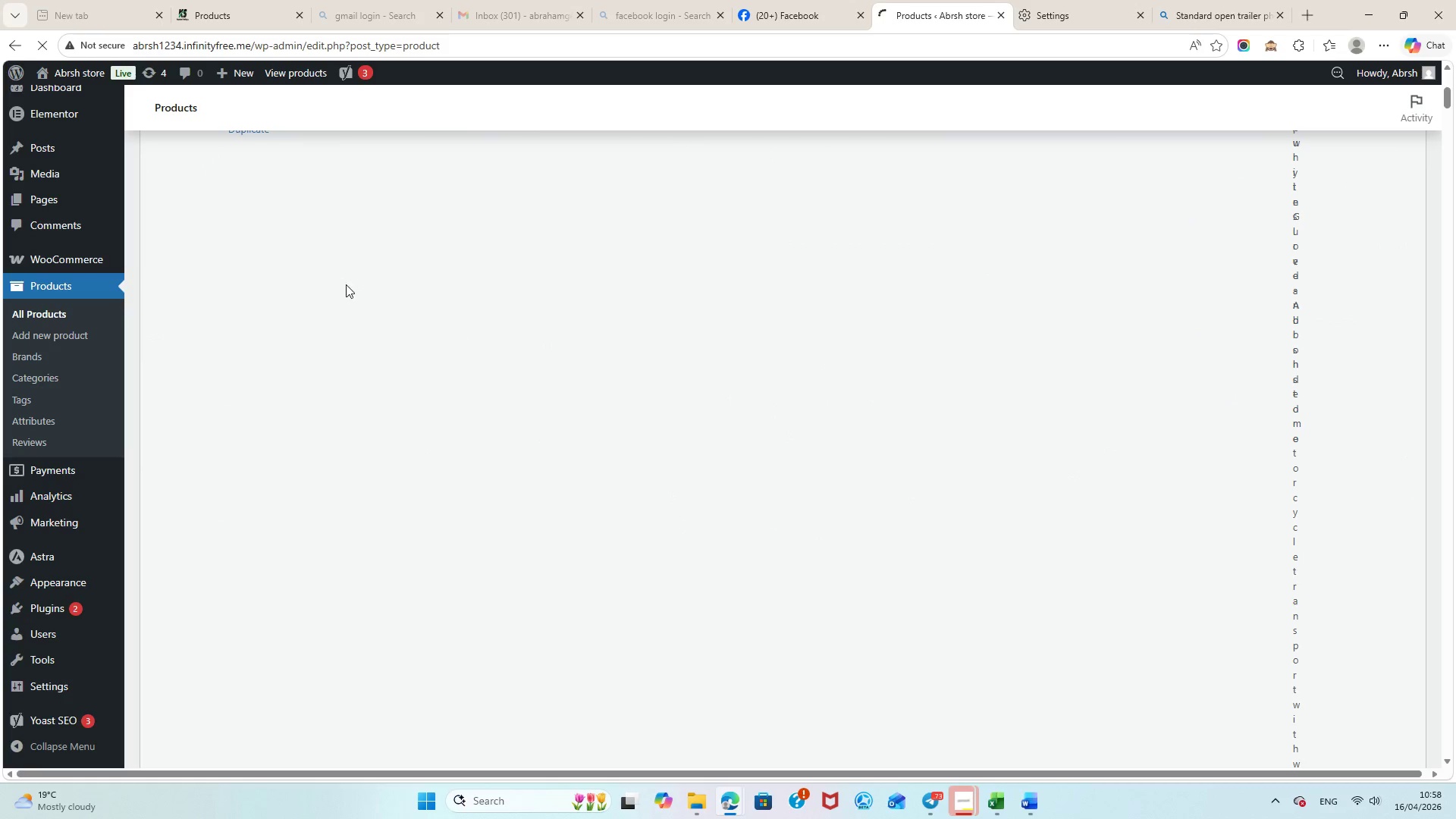 
scroll: coordinate [353, 280], scroll_direction: up, amount: 4.0
 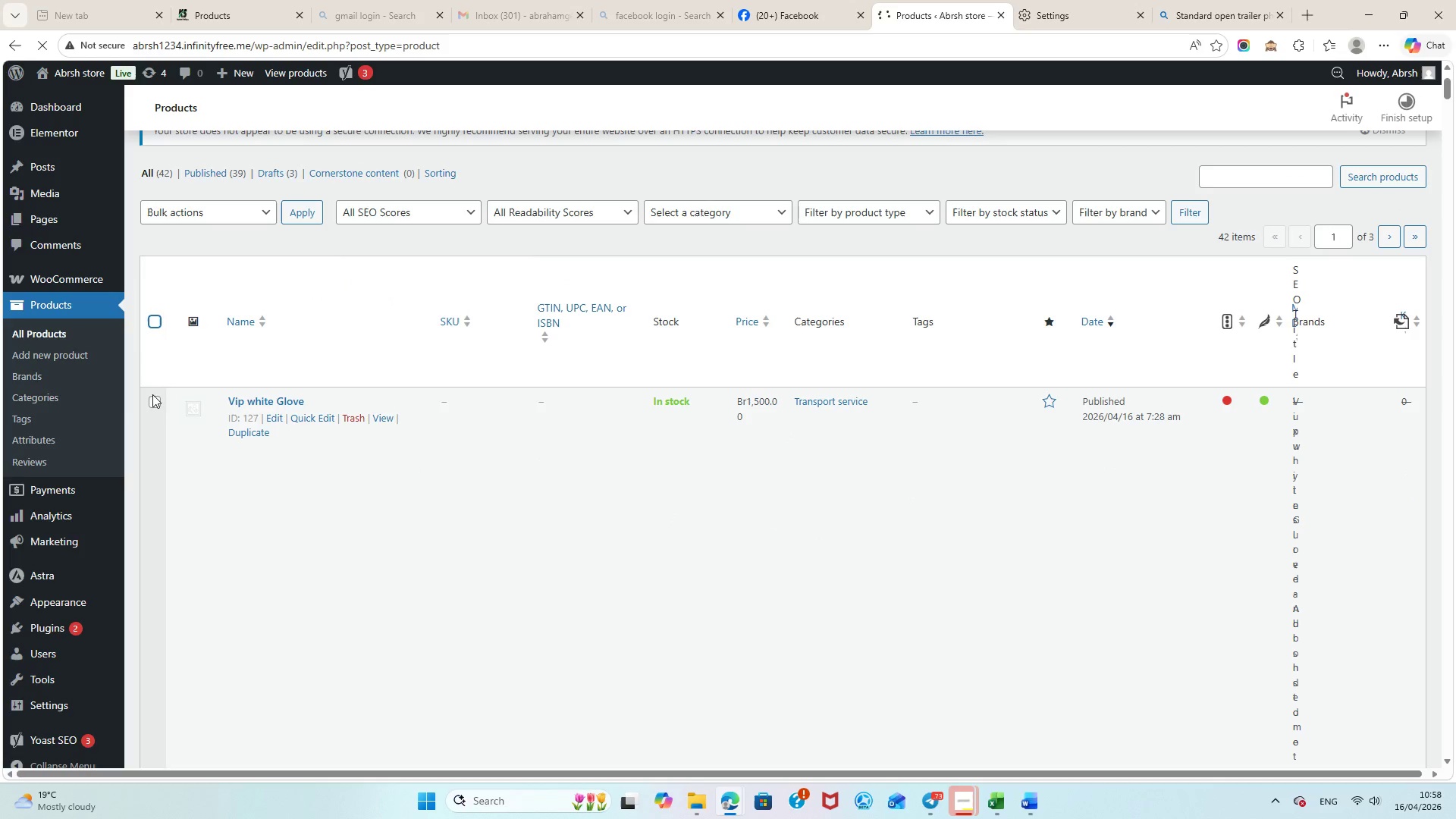 
left_click([151, 400])
 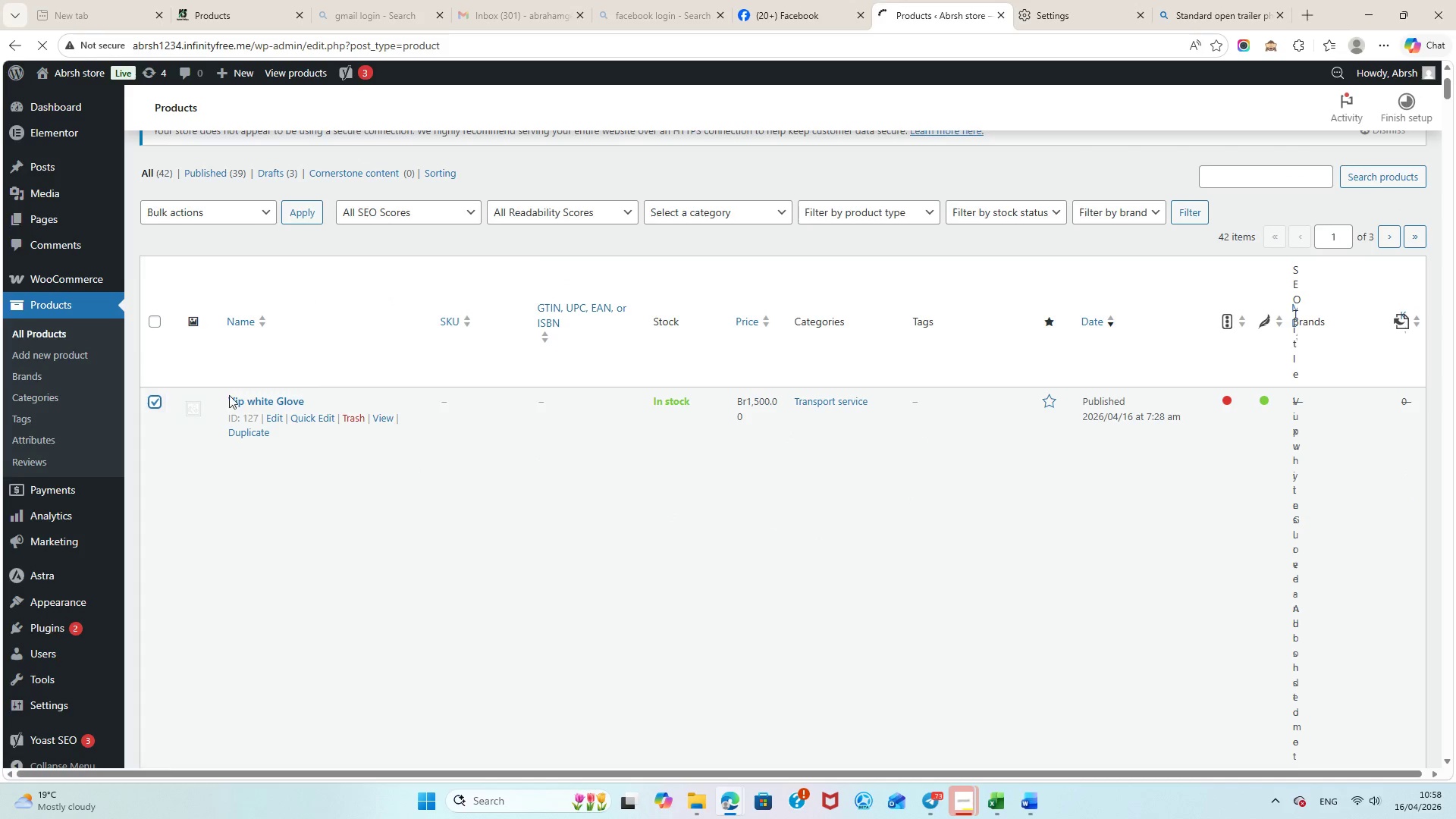 
scroll: coordinate [593, 422], scroll_direction: down, amount: 24.0
 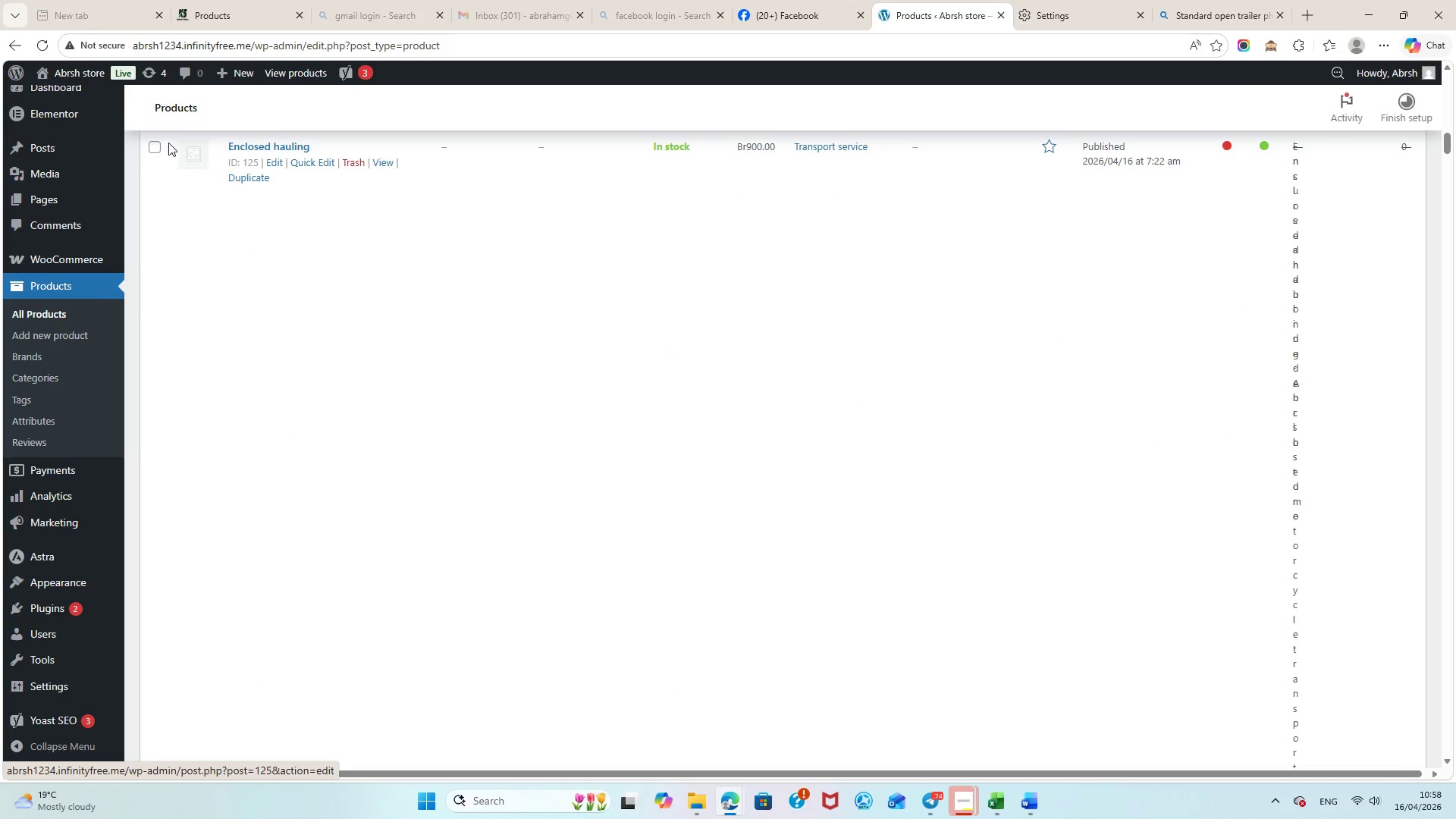 
left_click([157, 147])
 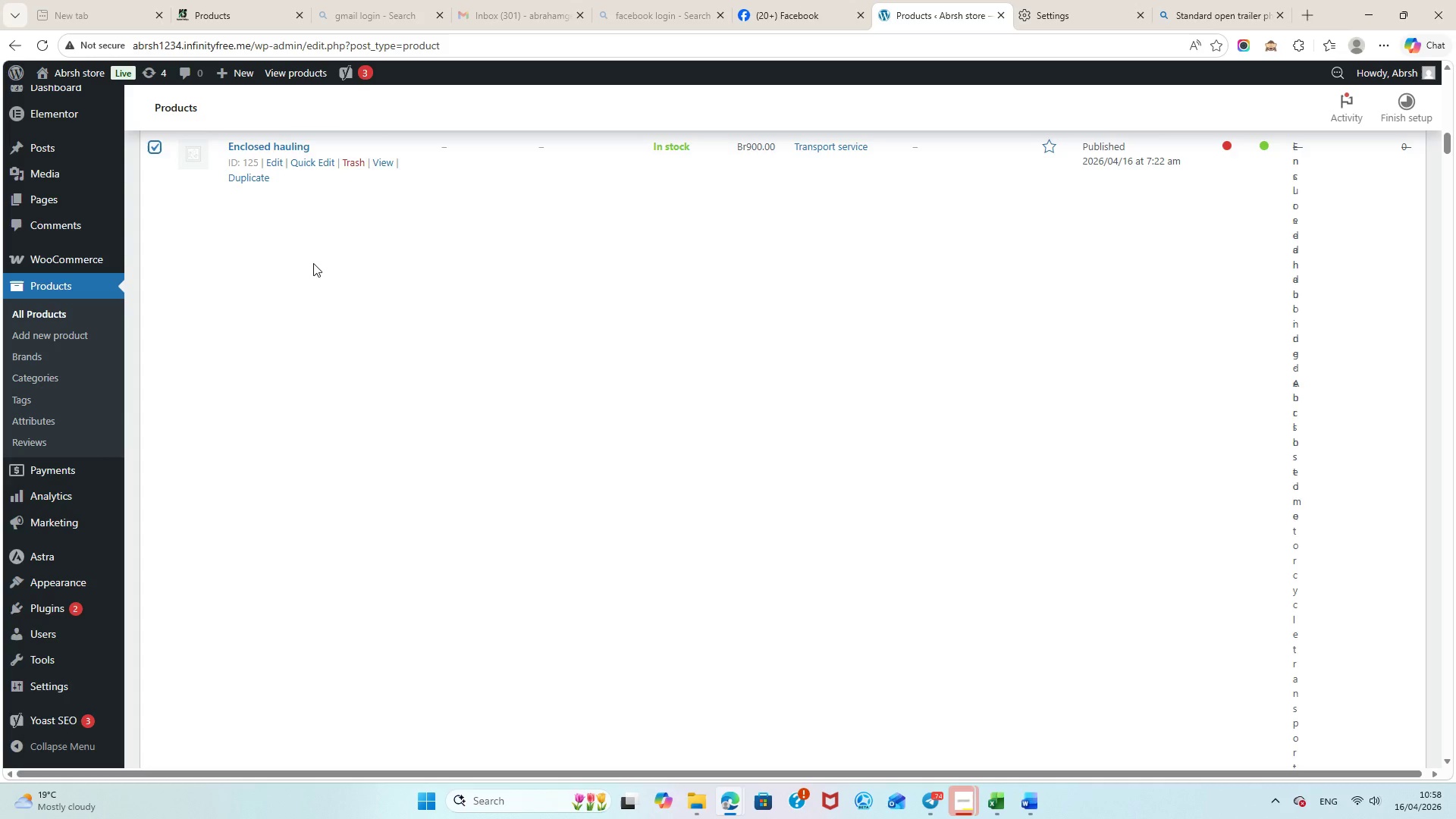 
scroll: coordinate [460, 319], scroll_direction: down, amount: 21.0
 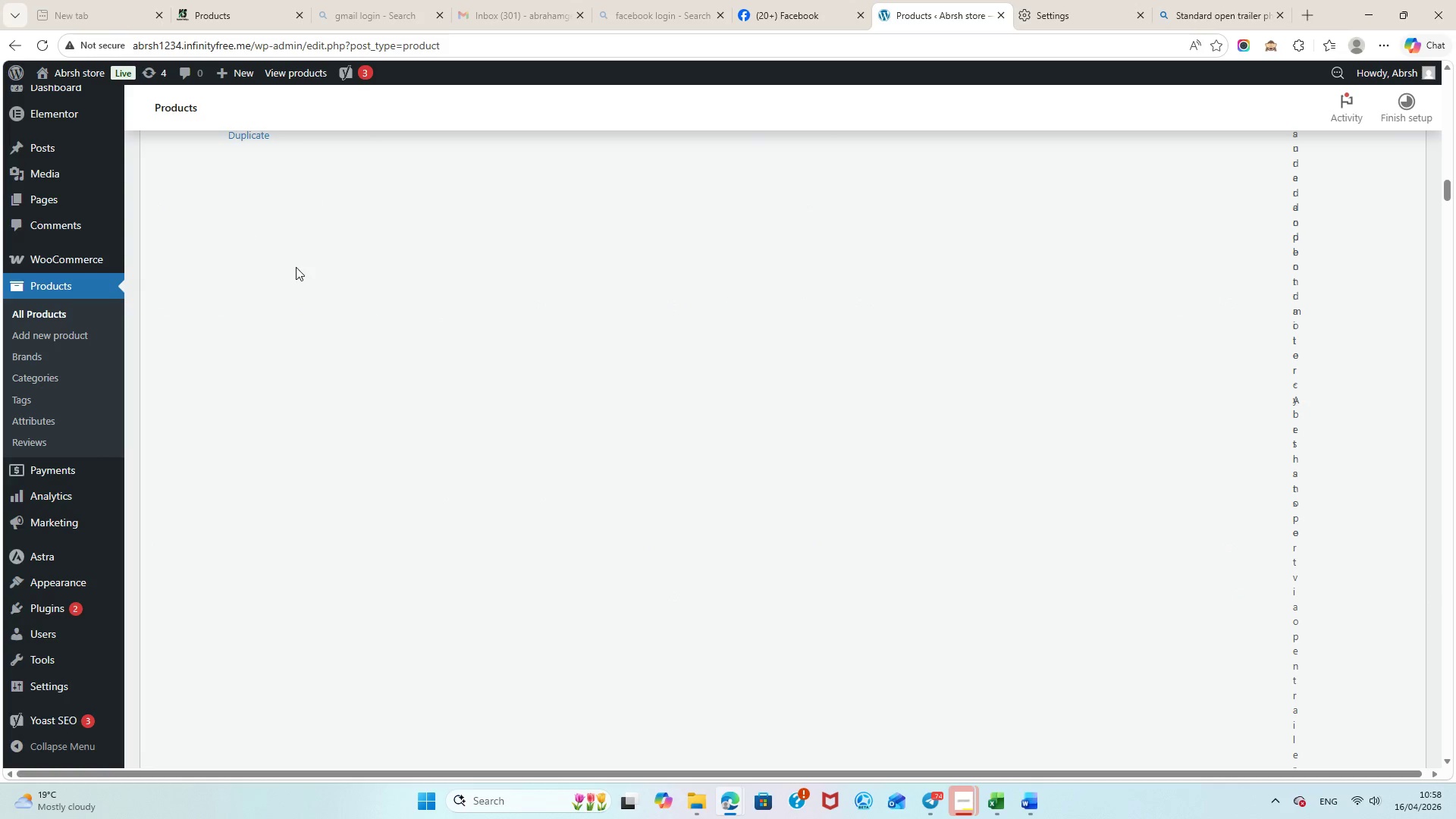 
scroll: coordinate [319, 268], scroll_direction: up, amount: 2.0
 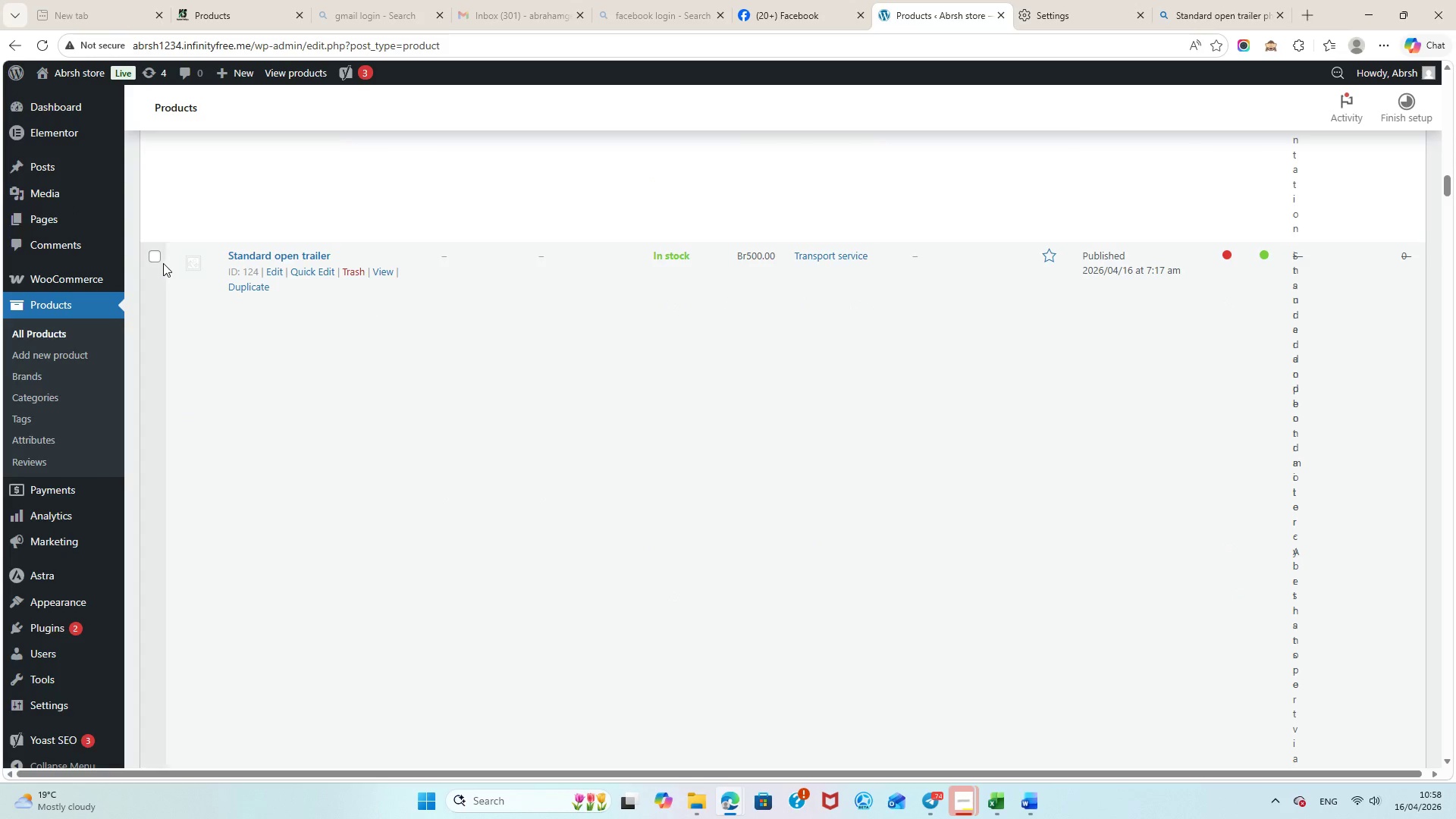 
left_click([155, 257])
 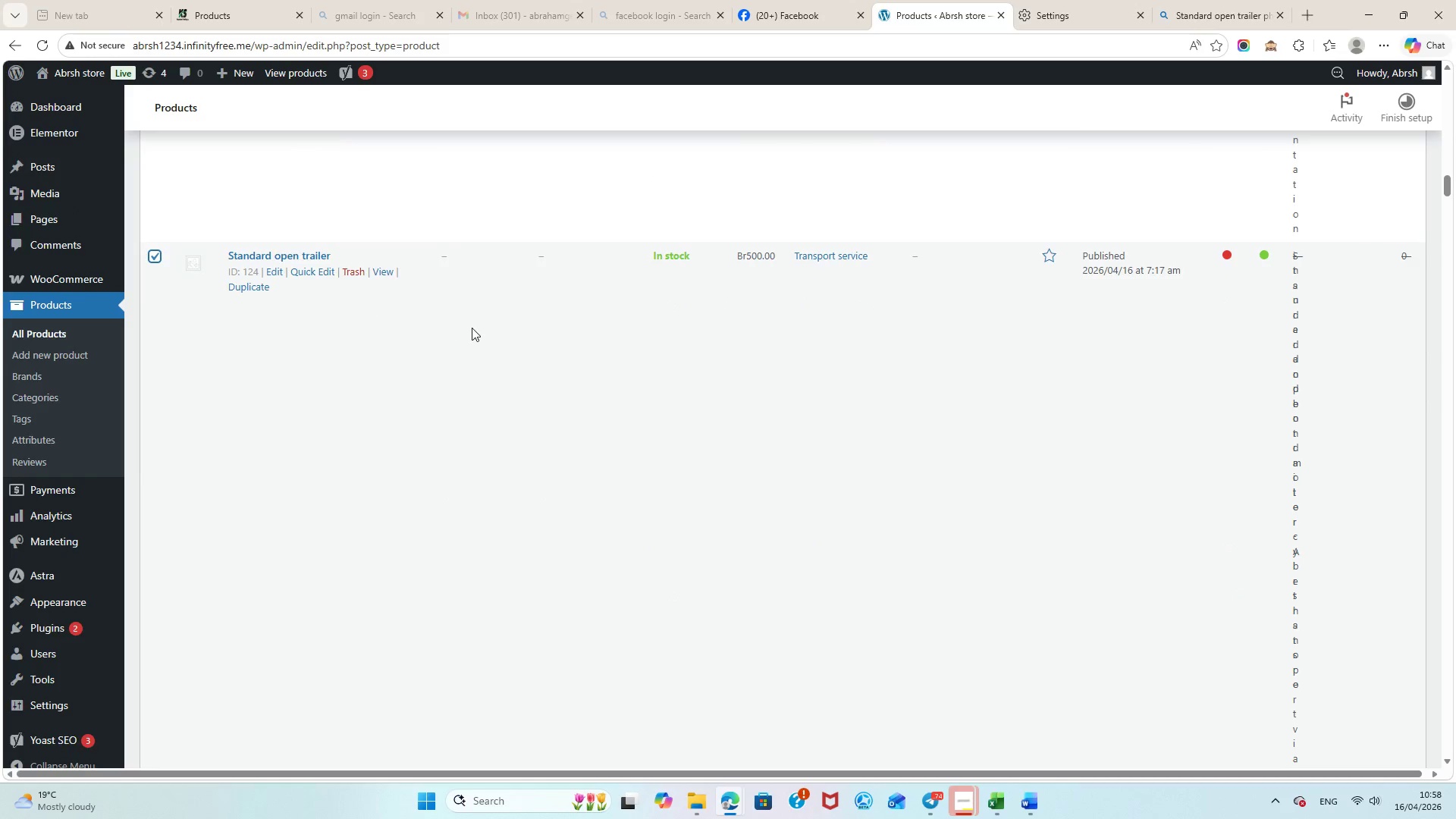 
scroll: coordinate [529, 344], scroll_direction: down, amount: 22.0
 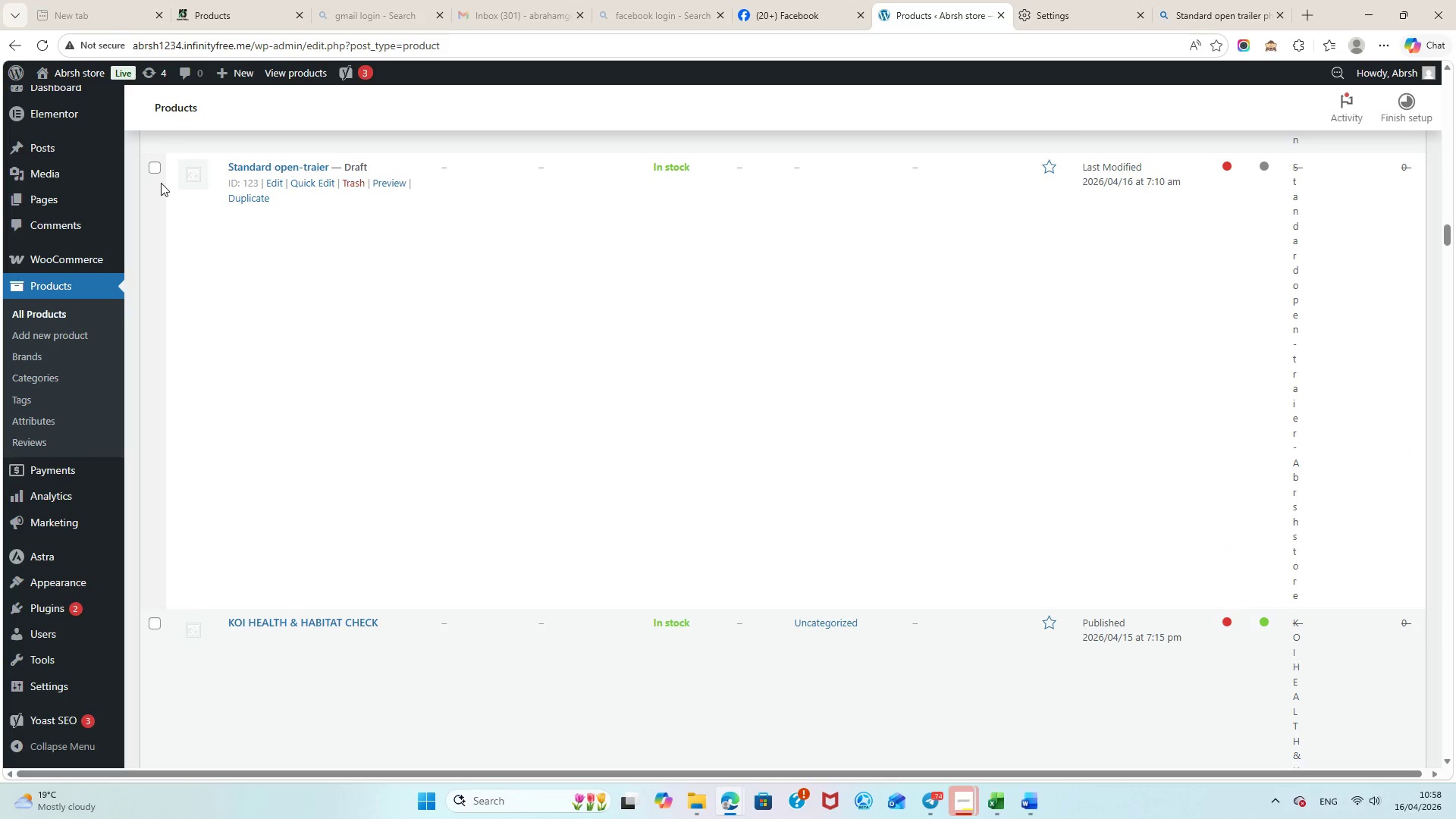 
left_click([158, 164])
 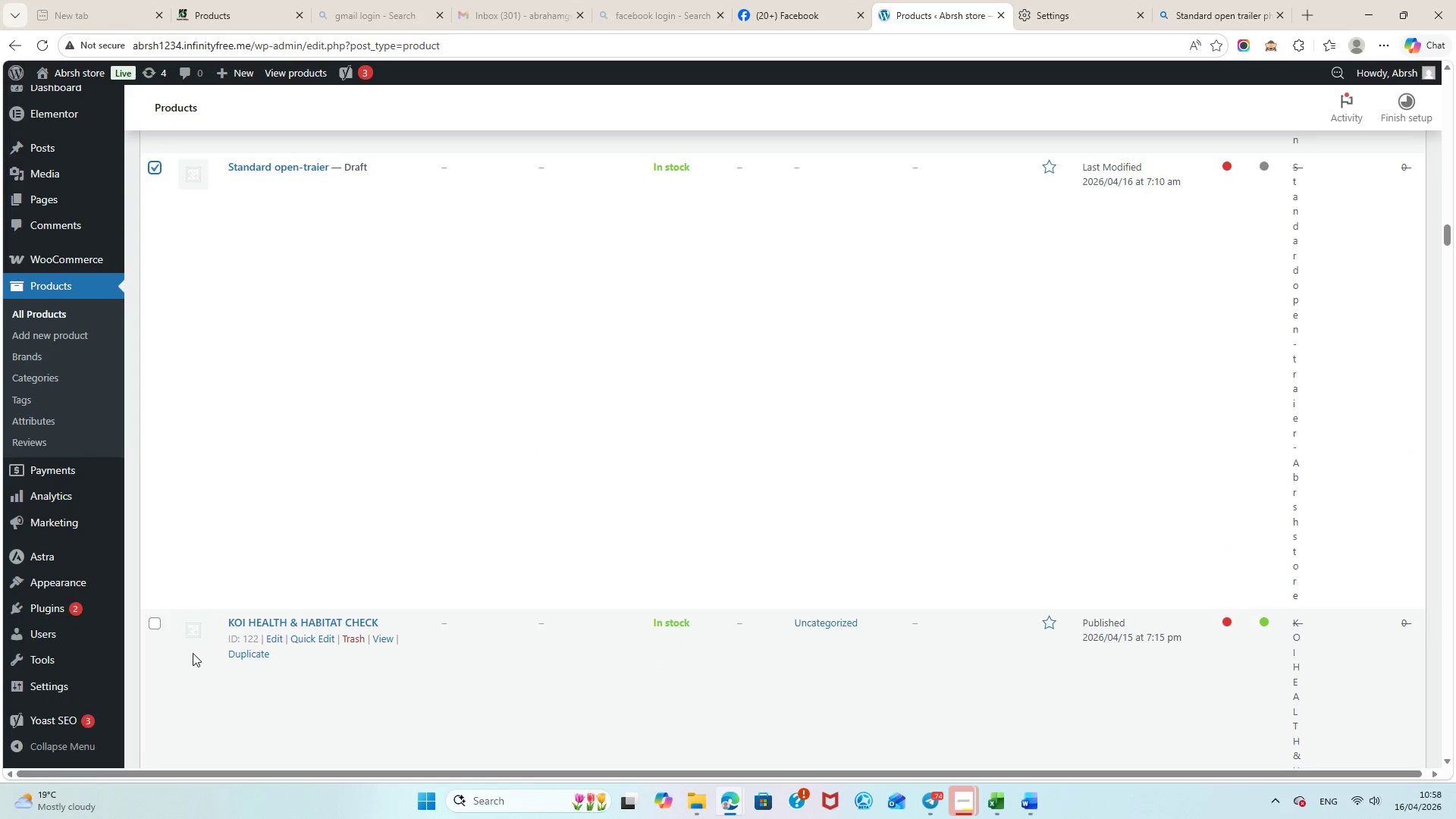 
left_click([155, 625])
 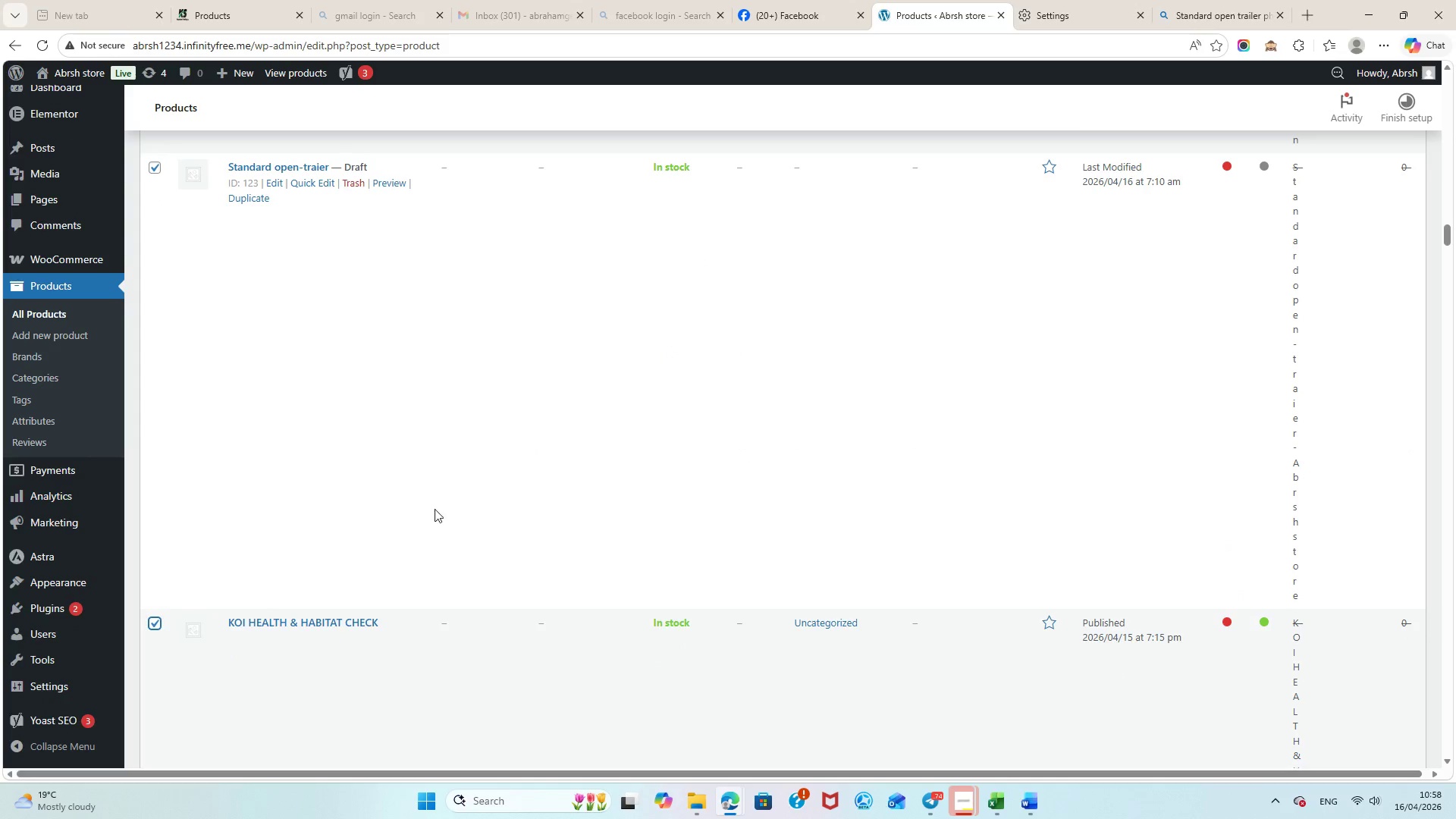 
scroll: coordinate [615, 366], scroll_direction: up, amount: 74.0
 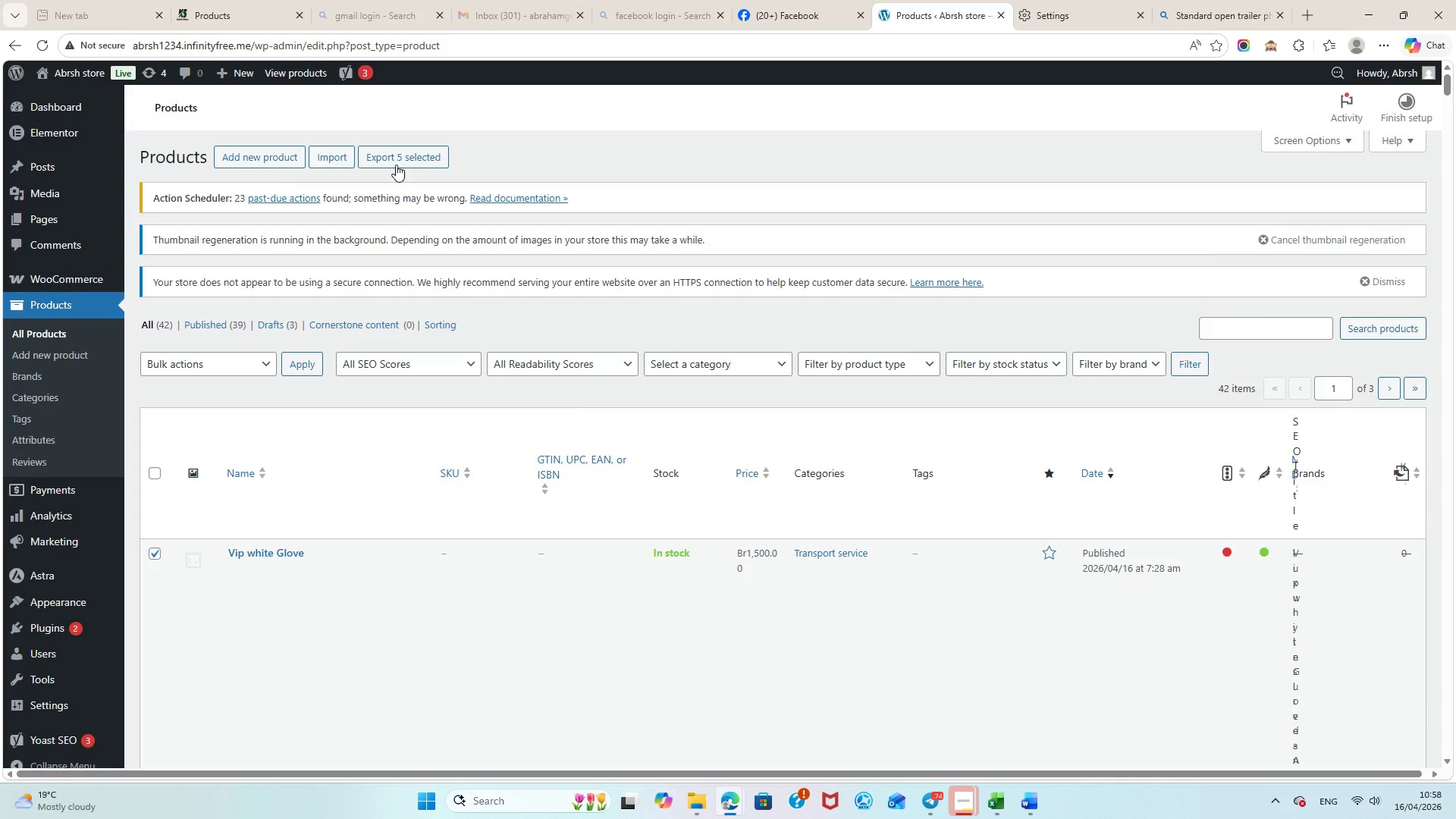 
left_click([400, 157])
 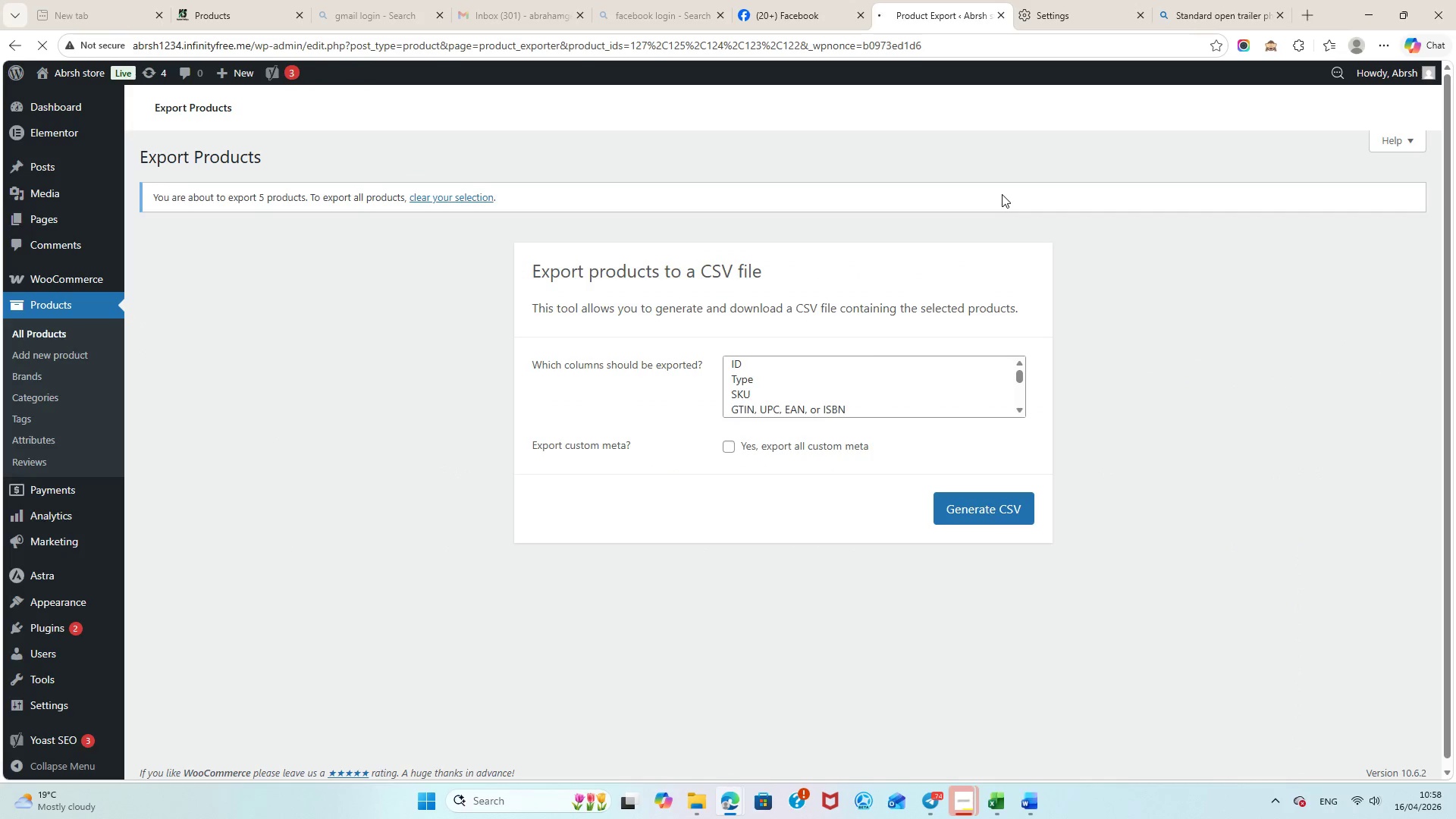 
wait(6.25)
 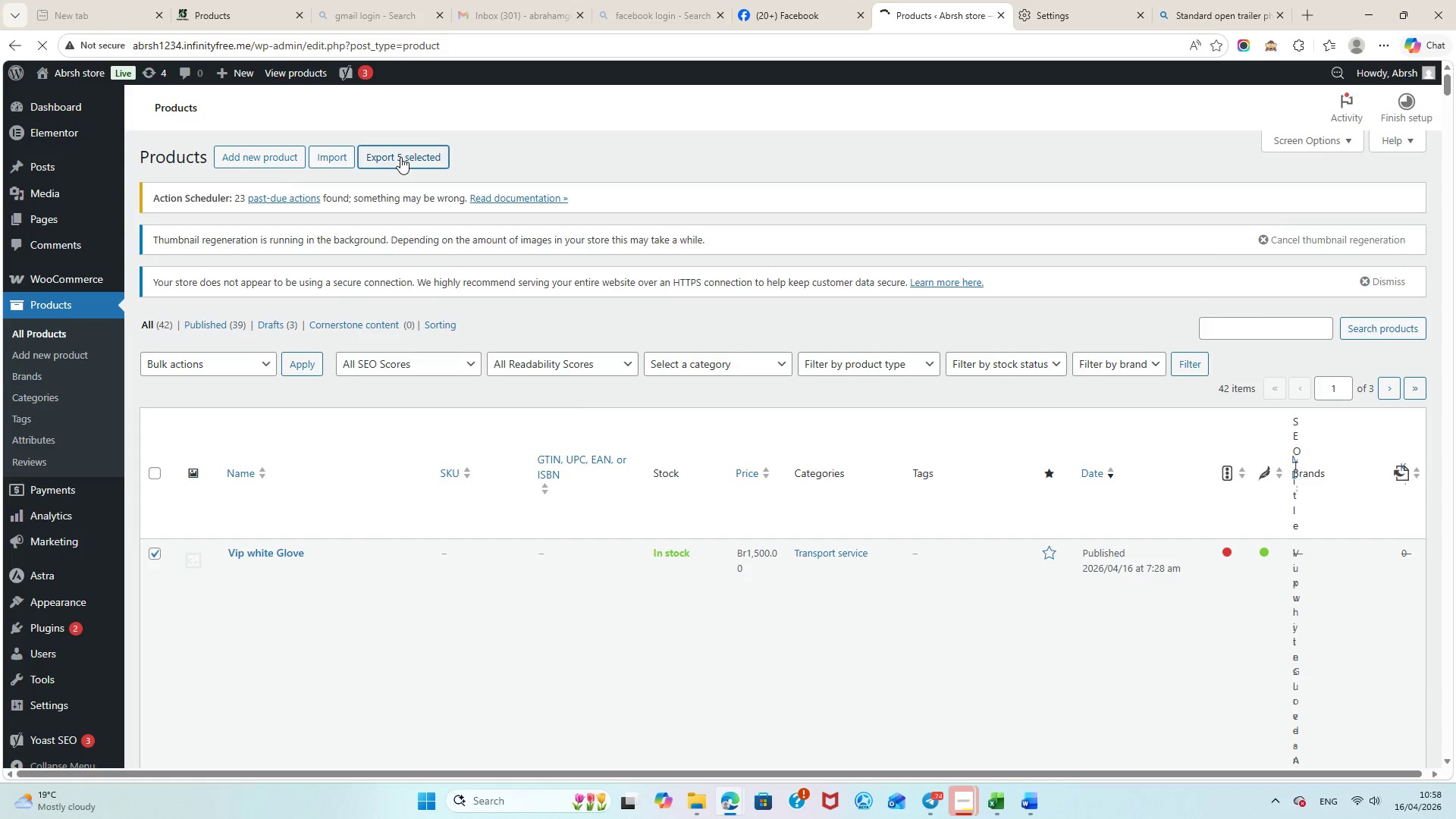 
left_click([726, 447])
 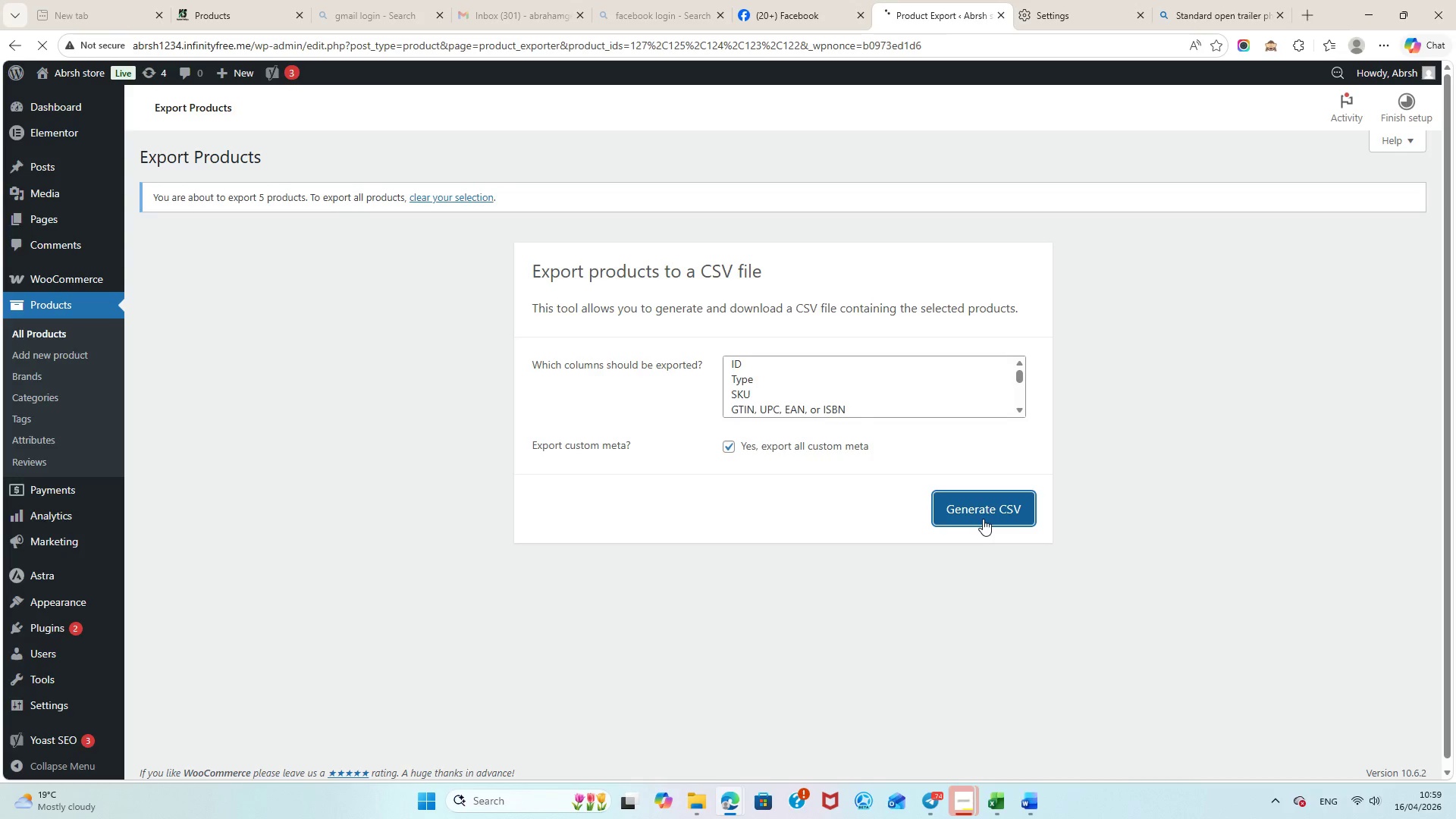 
wait(14.09)
 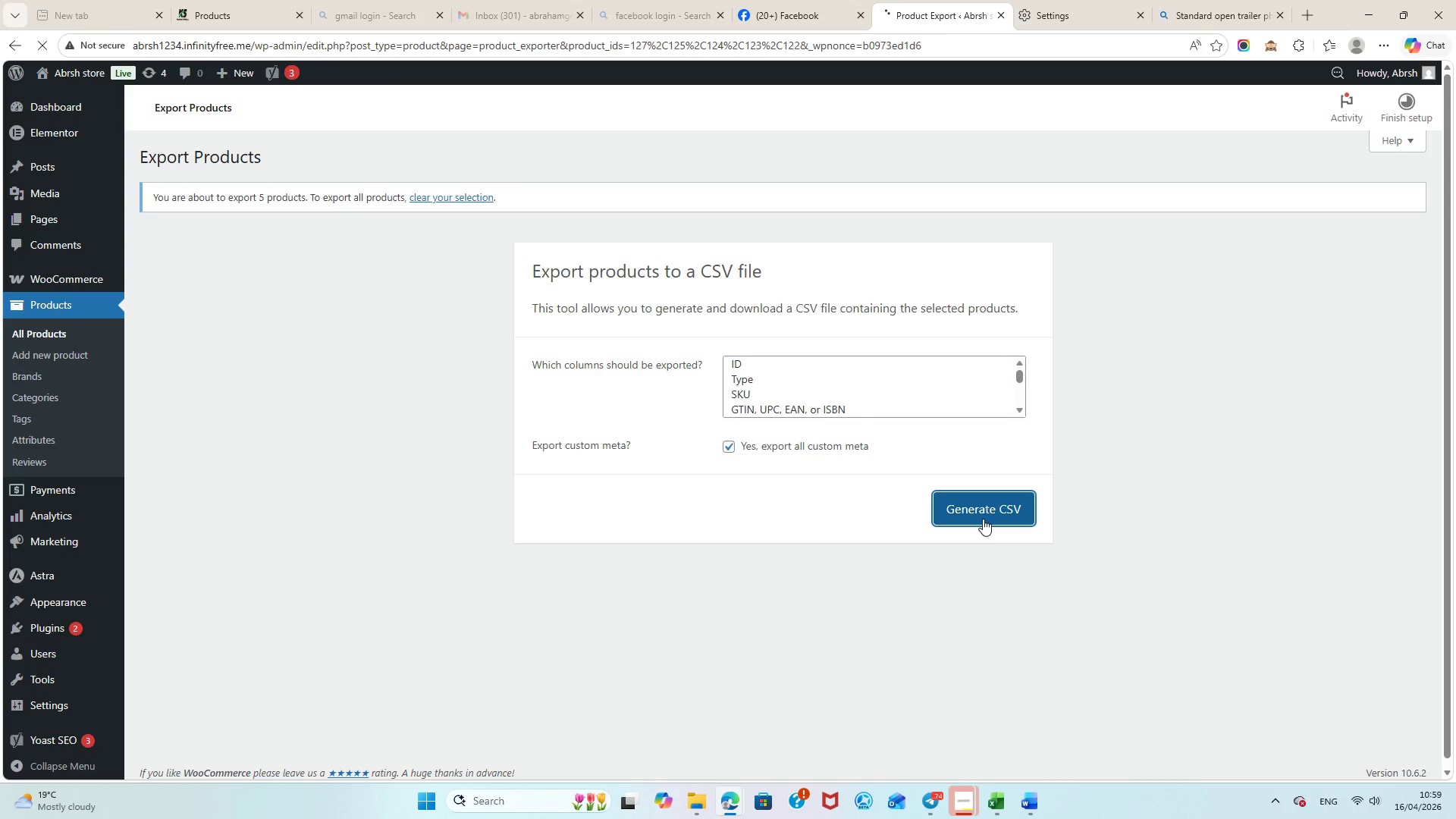 
mouse_move([1395, 69])
 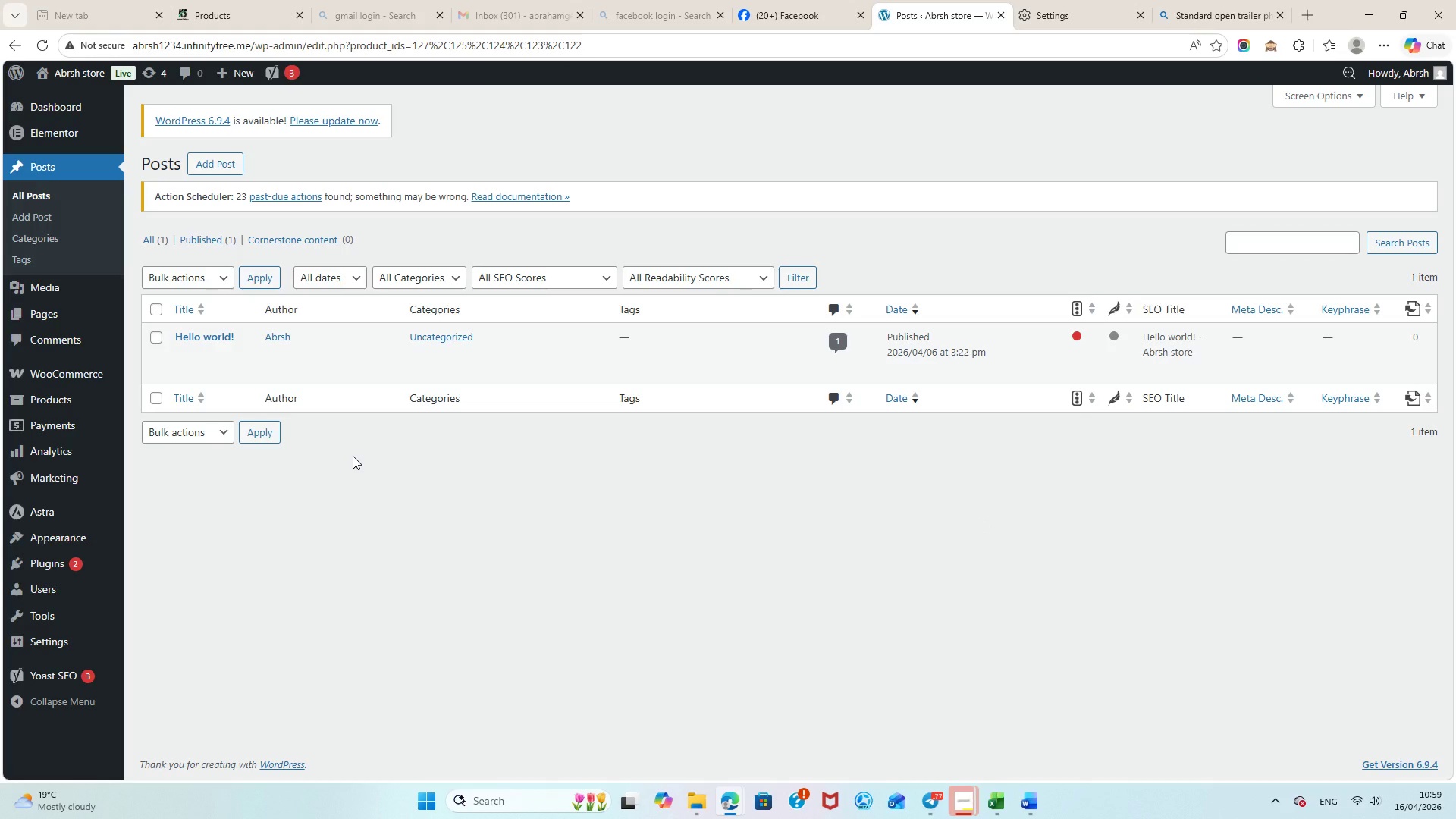 
wait(14.24)
 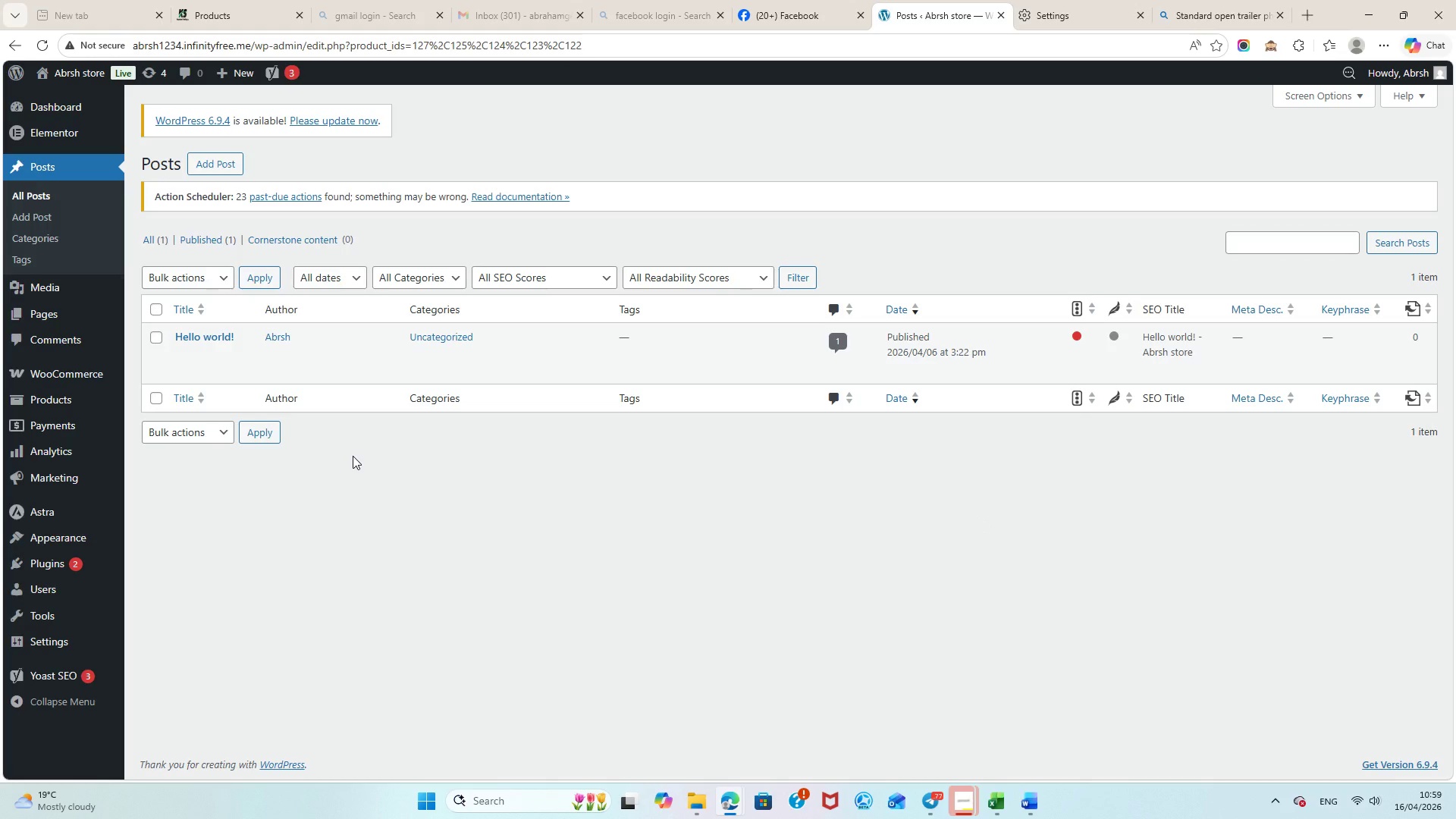 
scroll: coordinate [560, 530], scroll_direction: up, amount: 2.0
 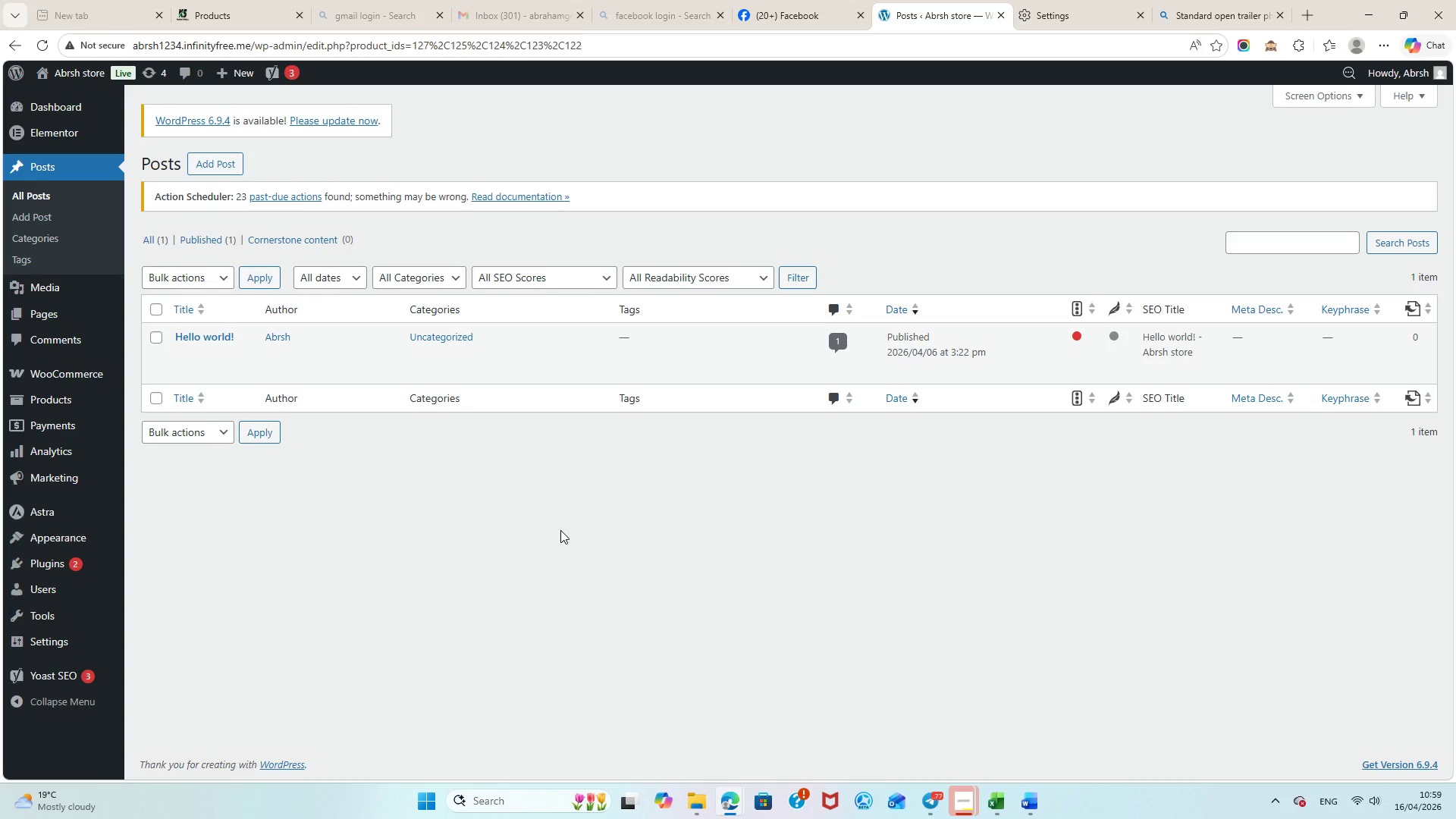 
scroll: coordinate [560, 530], scroll_direction: down, amount: 2.0
 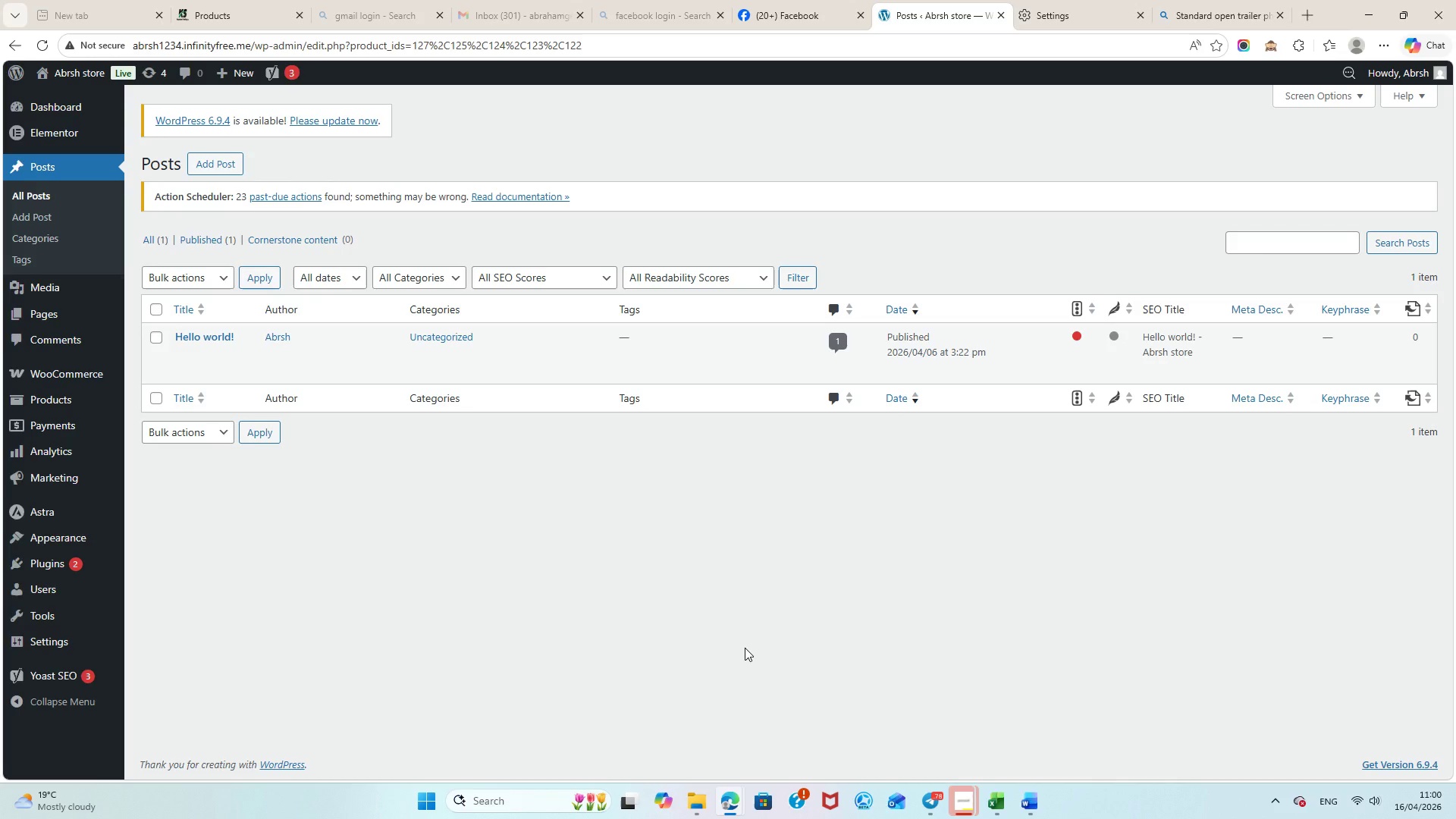 
wait(76.1)
 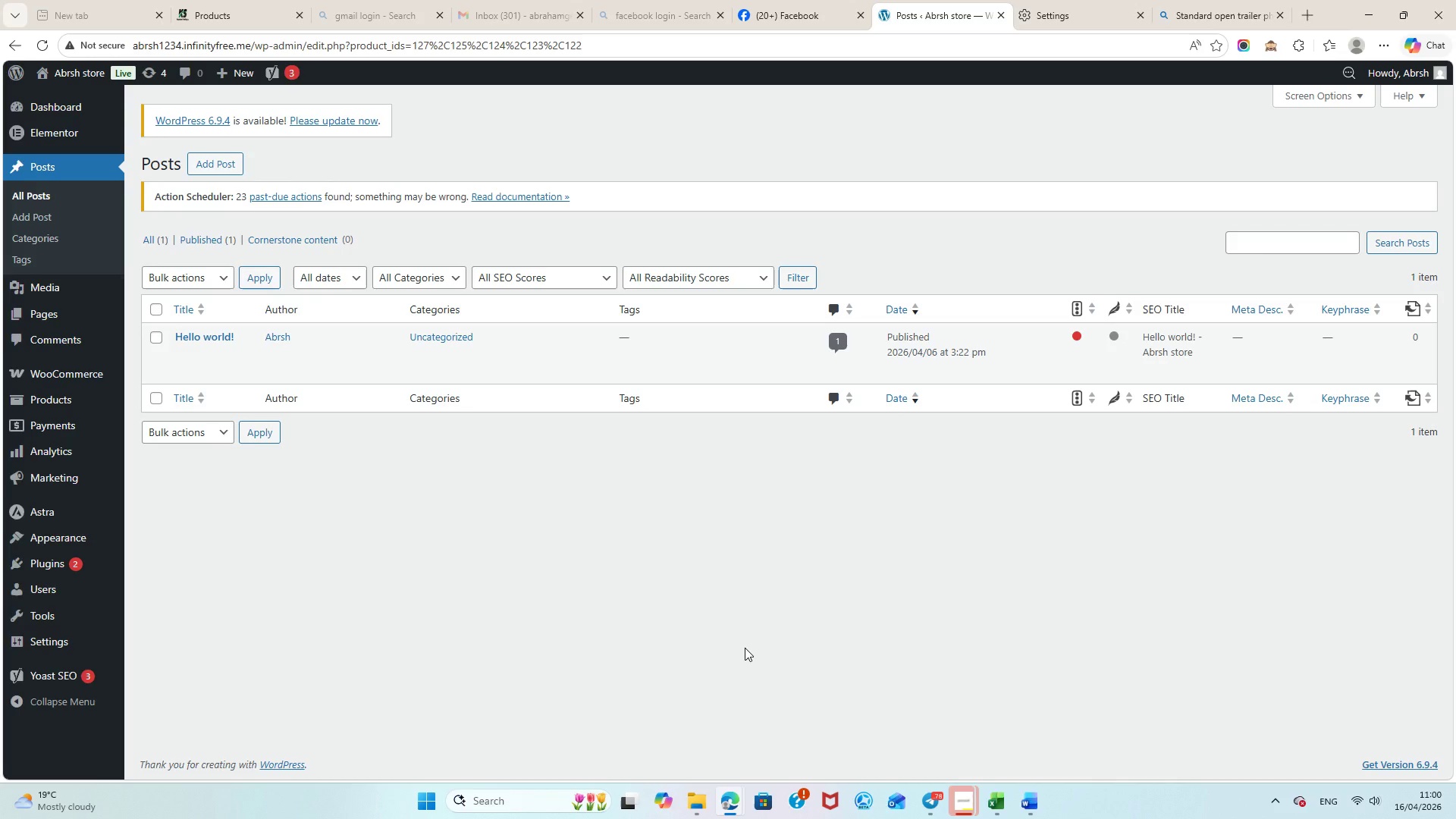 
left_click([962, 814])